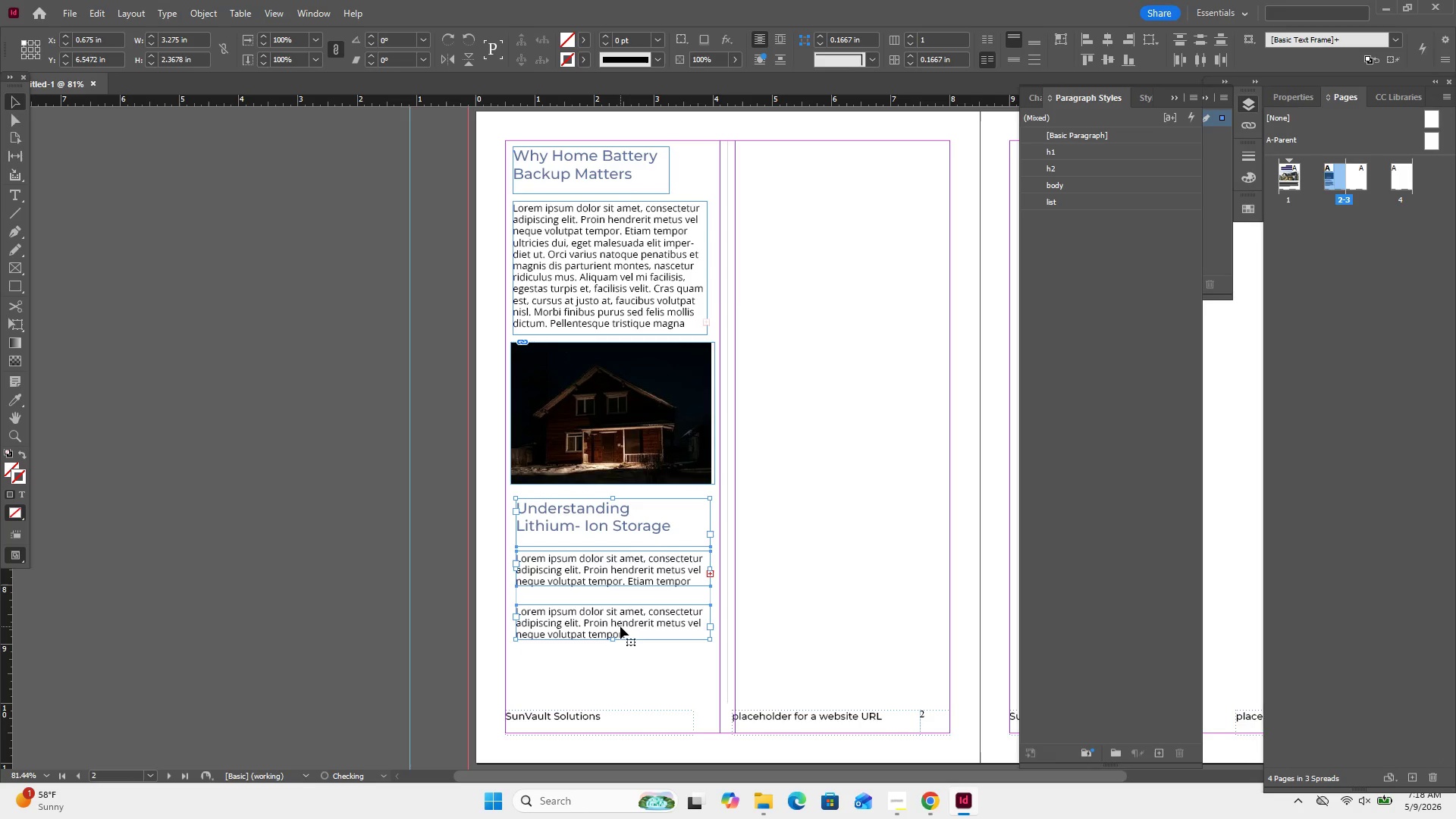 
key(ArrowDown)
 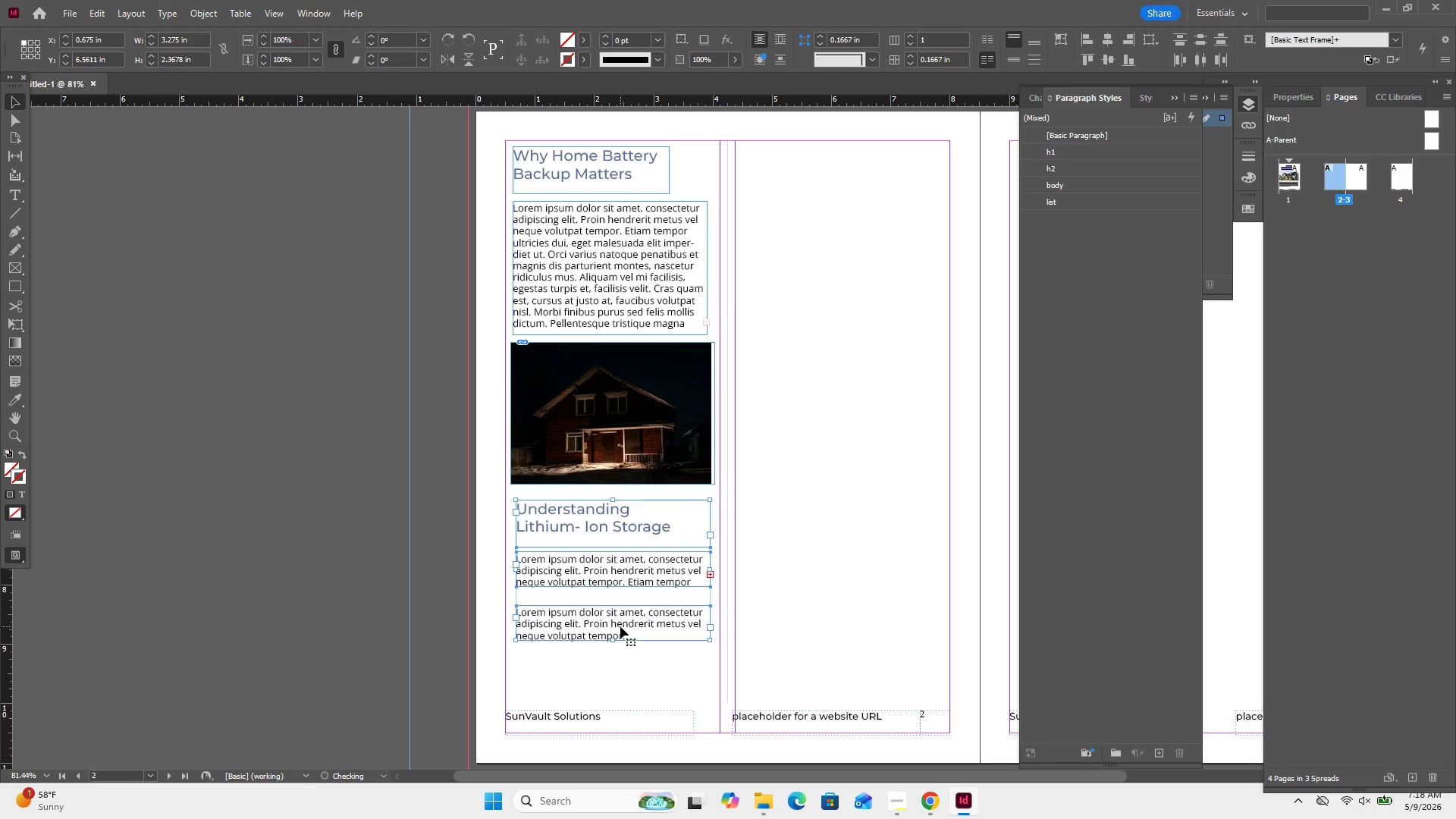 
key(ArrowDown)
 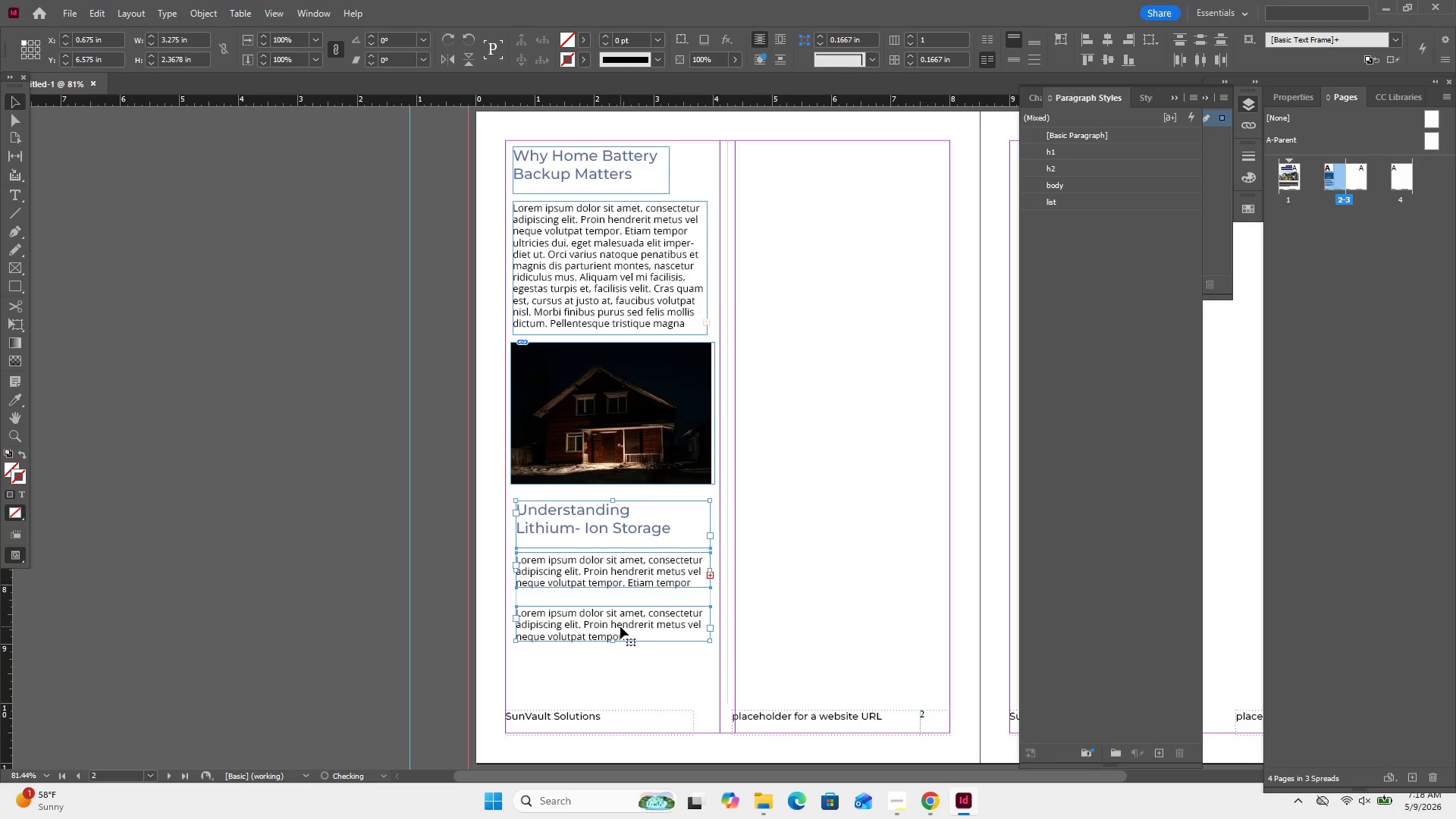 
key(ArrowDown)
 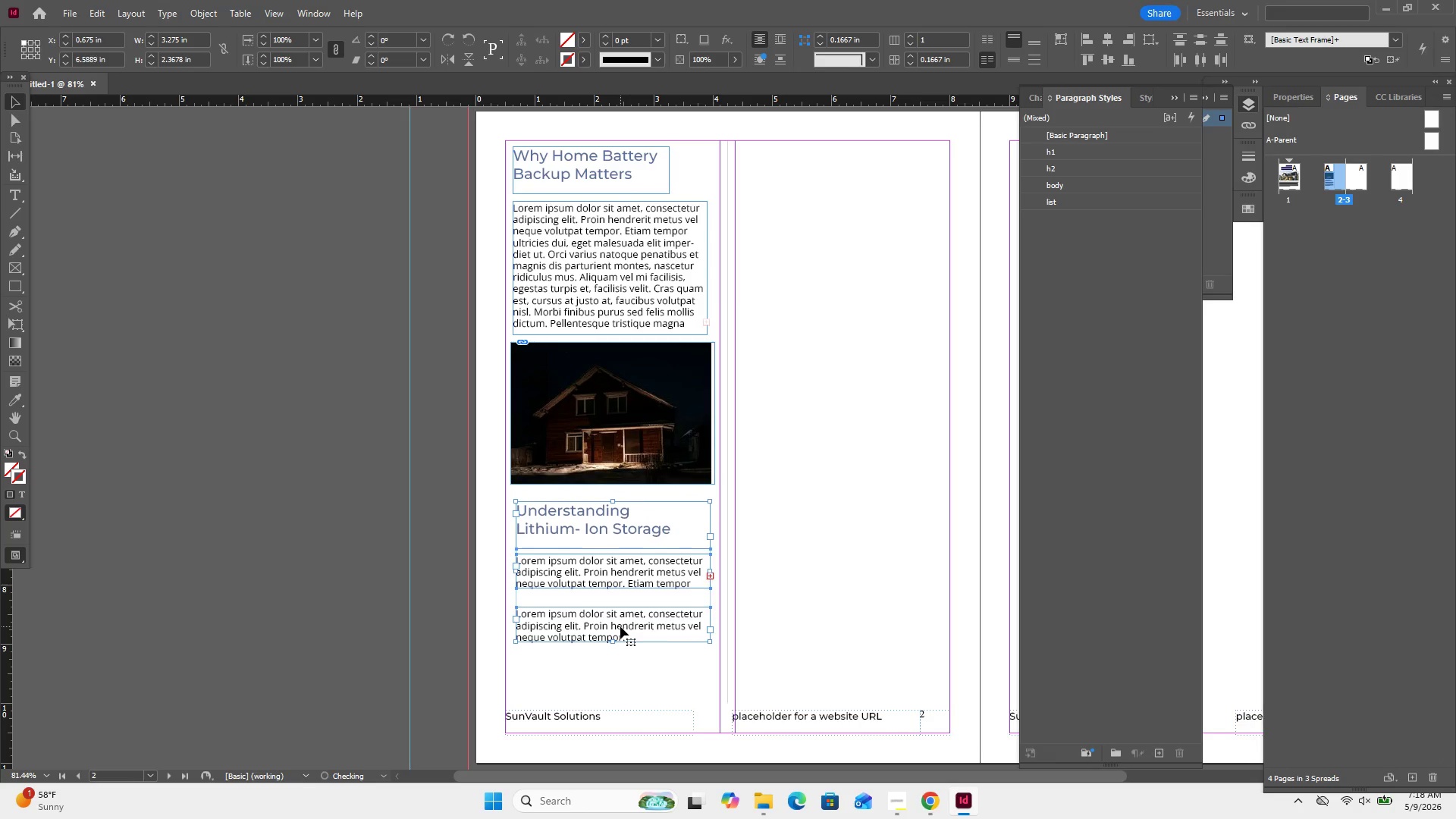 
key(ArrowDown)
 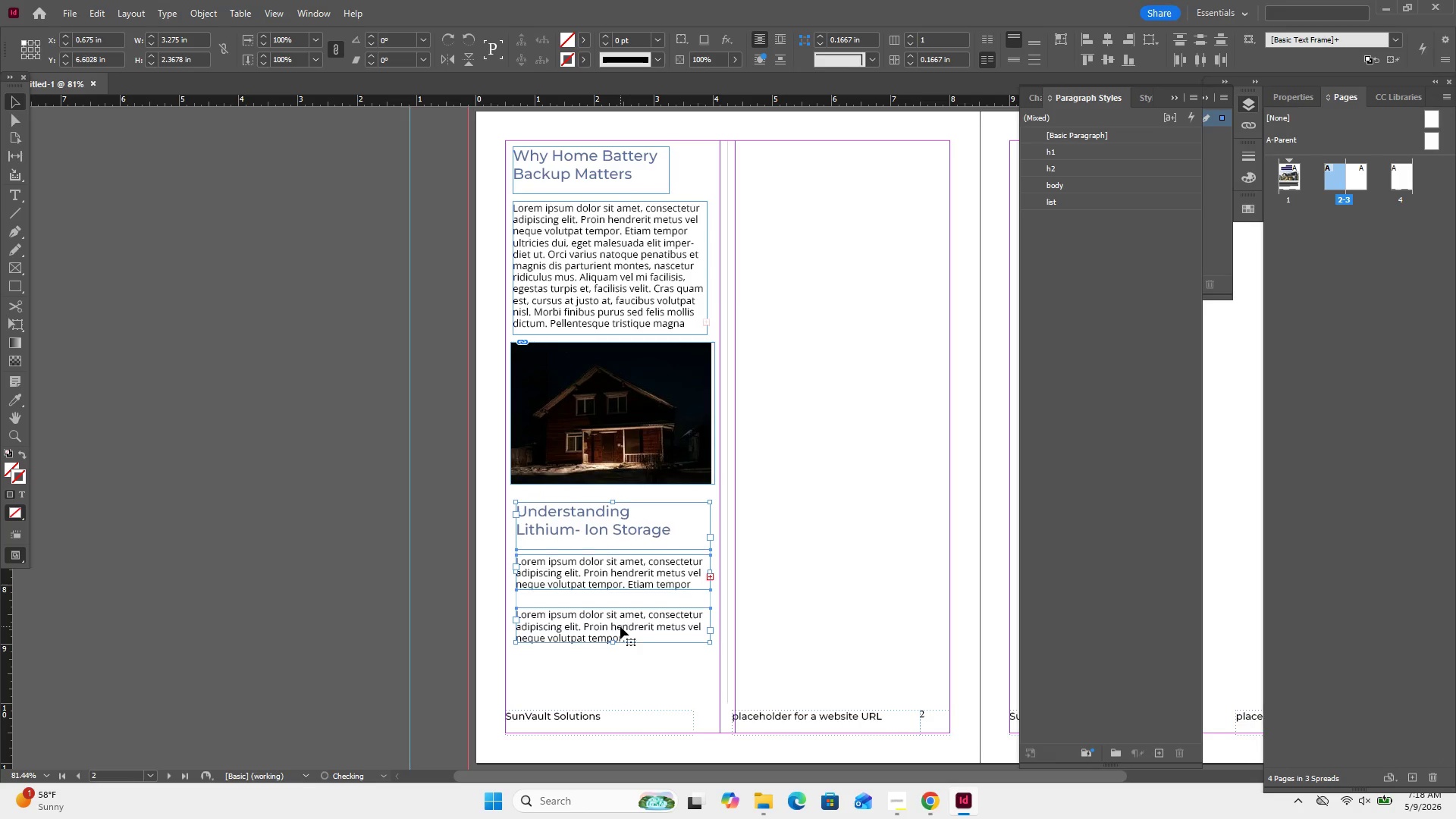 
key(ArrowDown)
 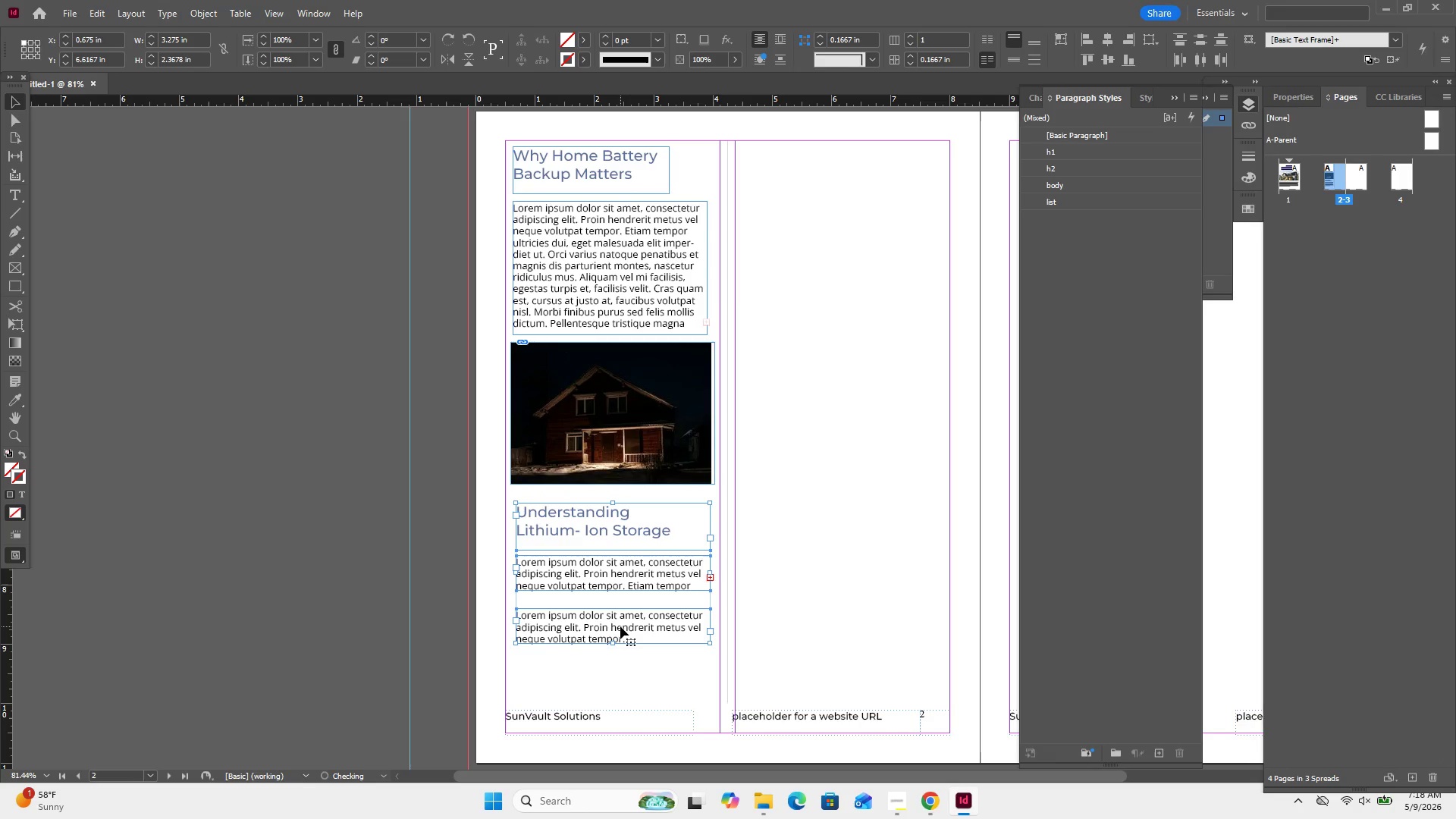 
key(ArrowDown)
 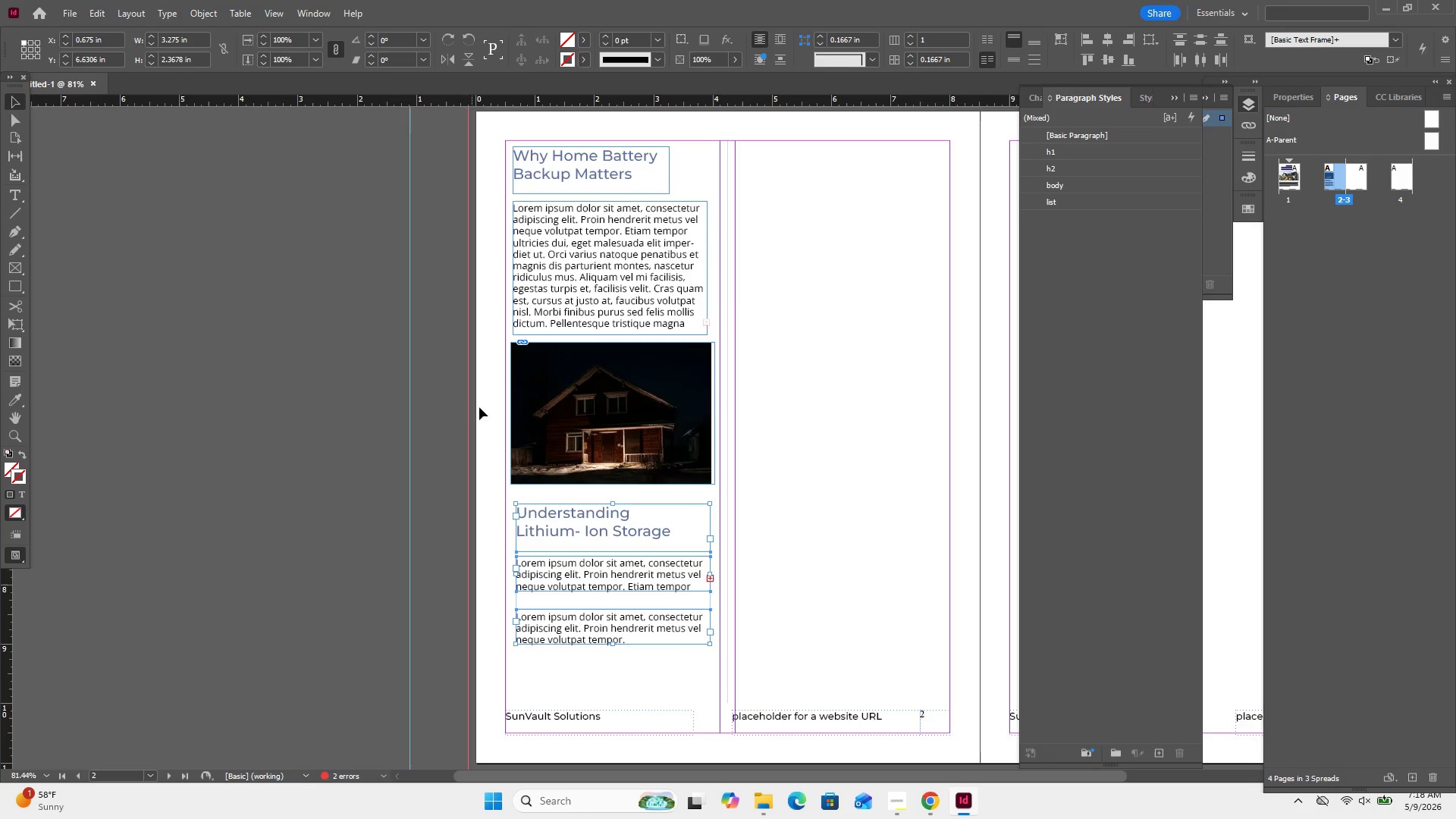 
left_click([629, 408])
 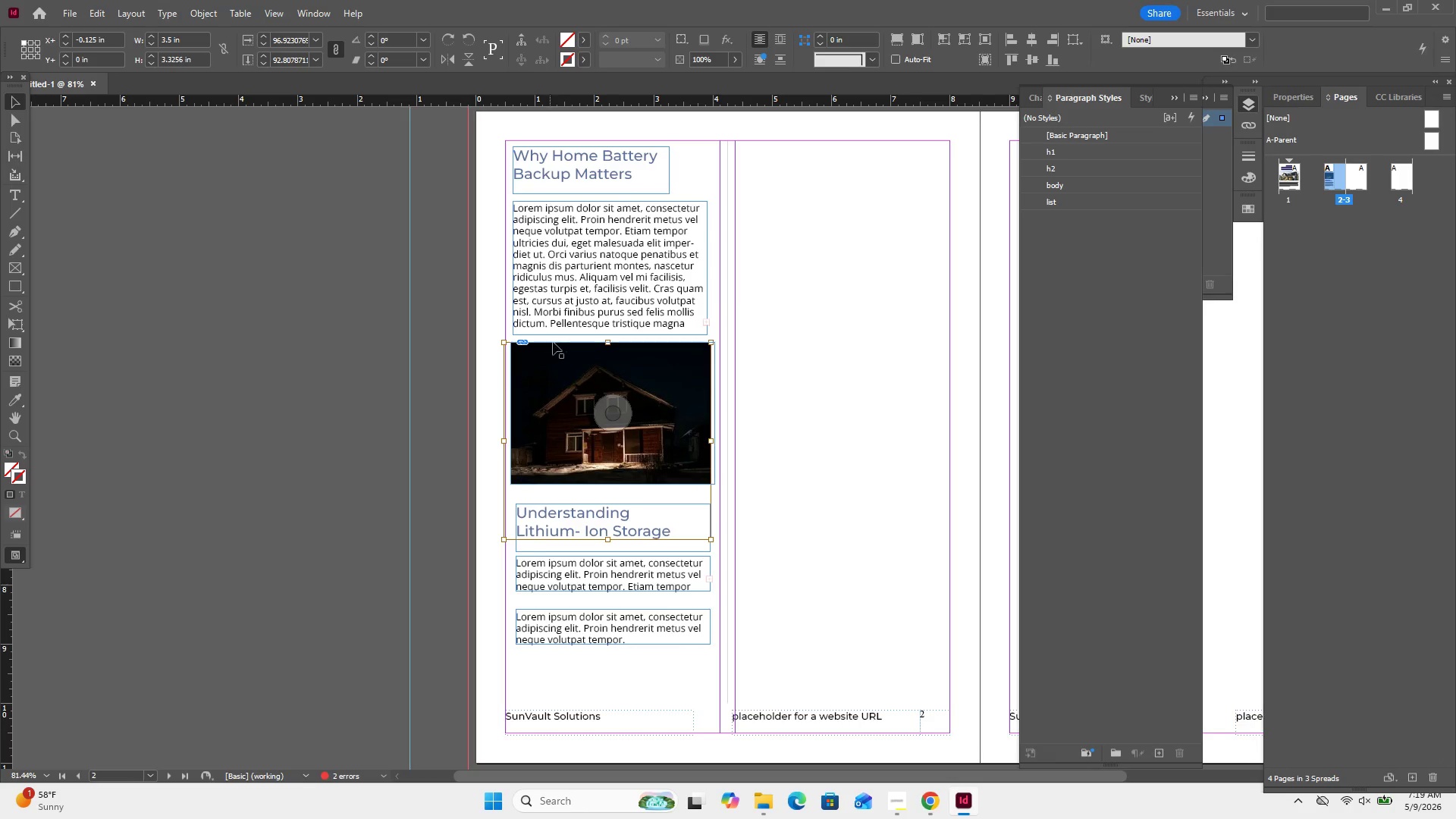 
left_click_drag(start_coordinate=[743, 374], to_coordinate=[639, 408])
 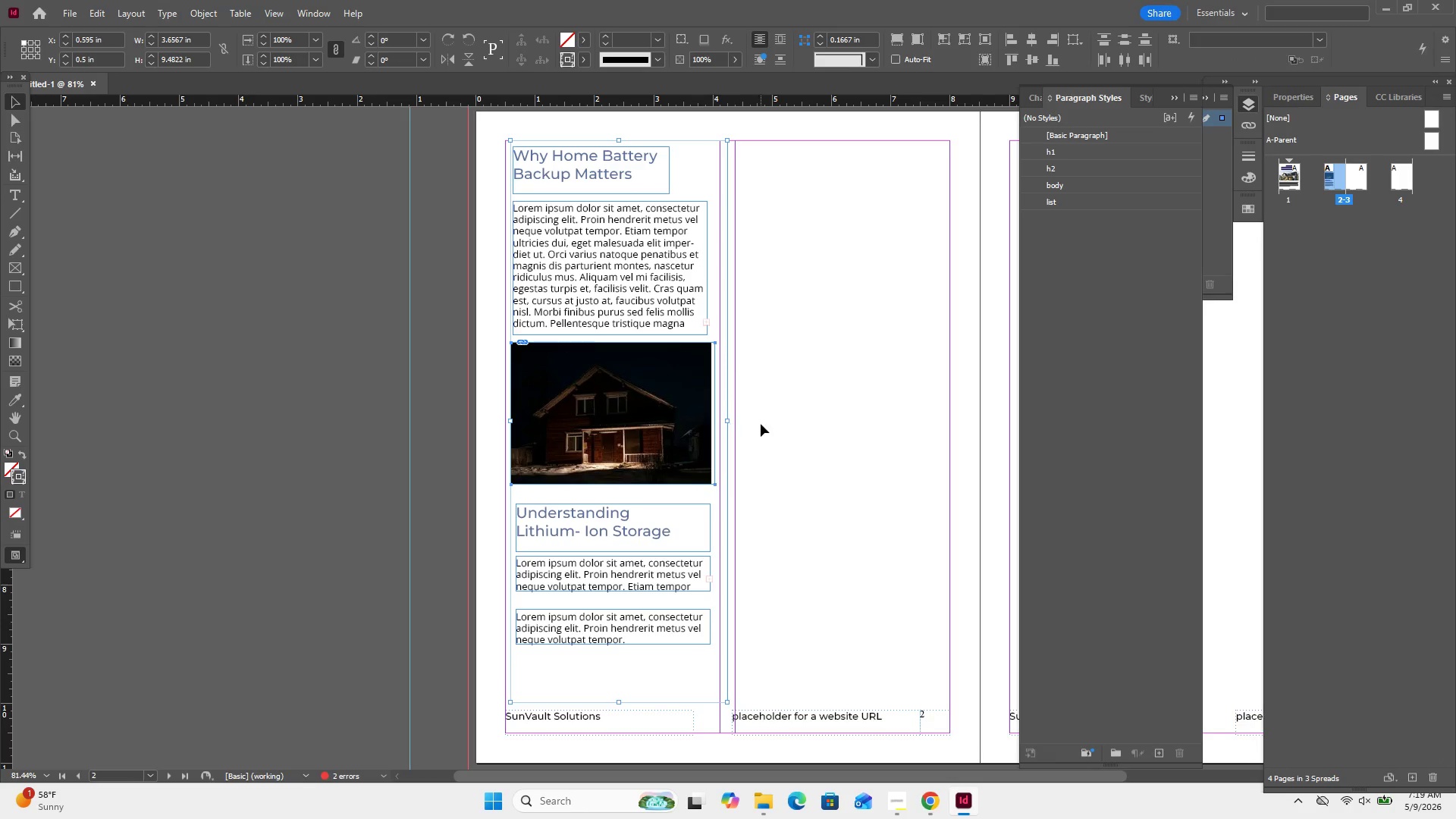 
left_click([765, 423])
 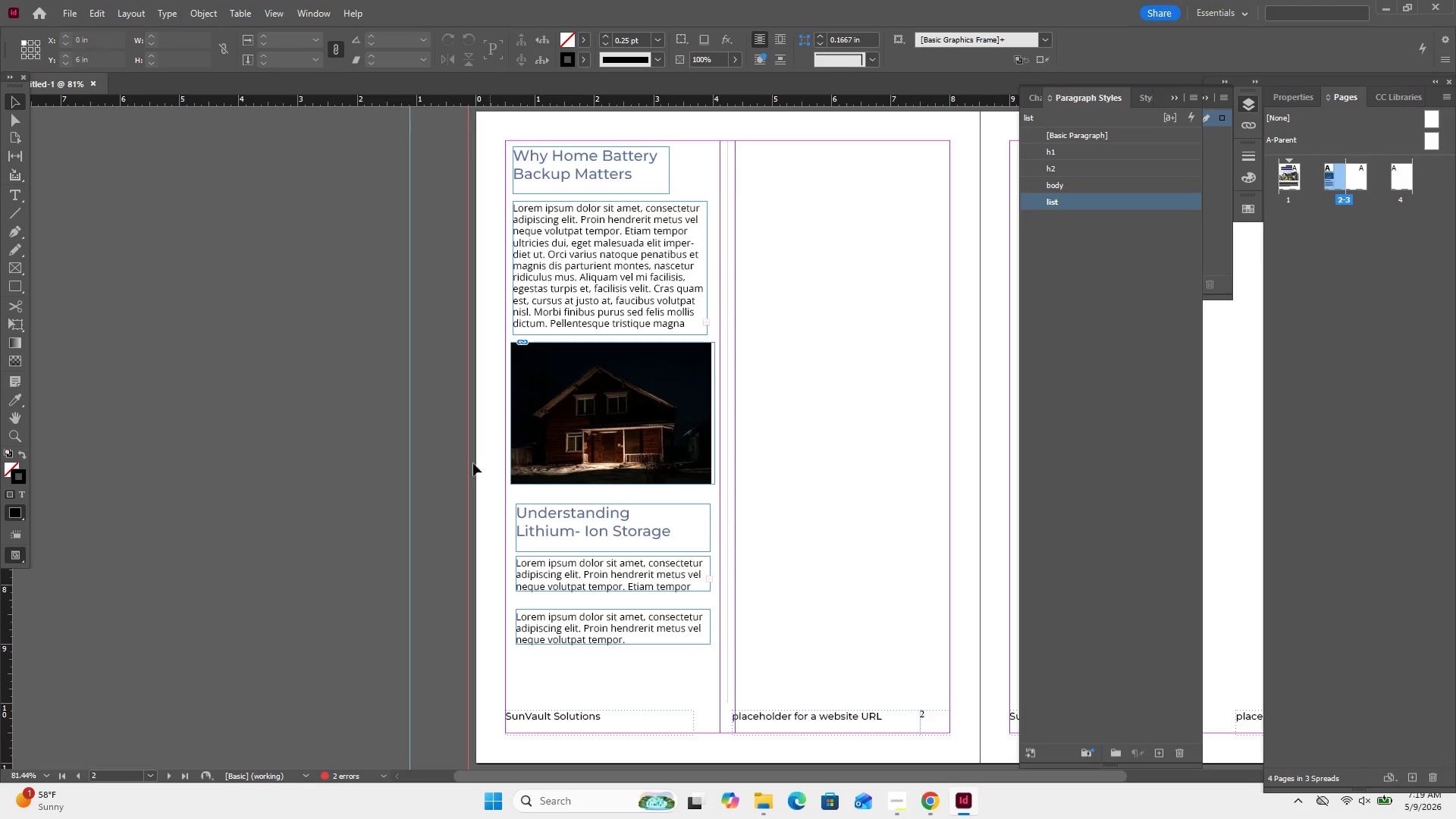 
left_click_drag(start_coordinate=[482, 454], to_coordinate=[585, 449])
 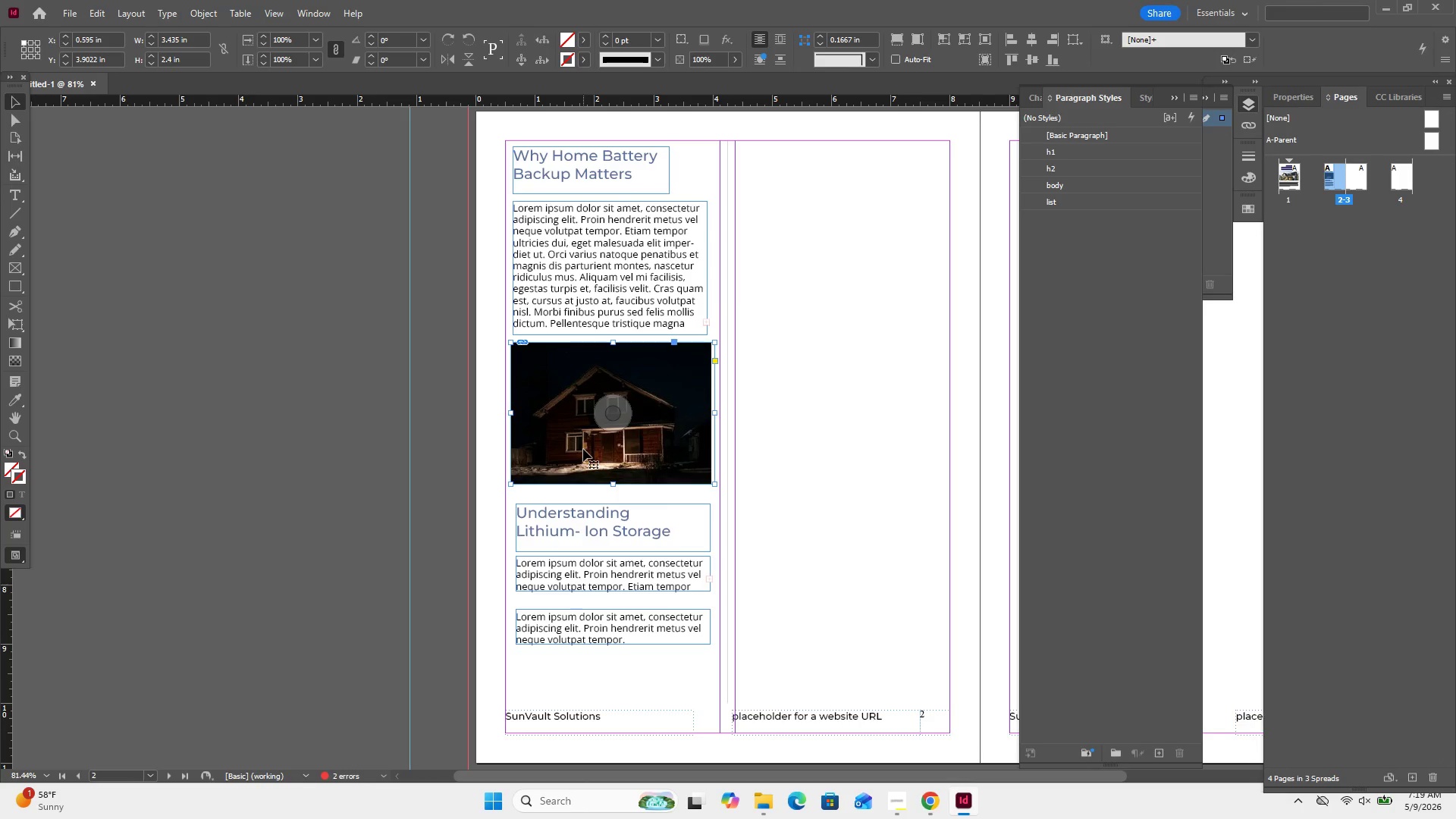 
hold_key(key=ArrowDown, duration=0.75)
 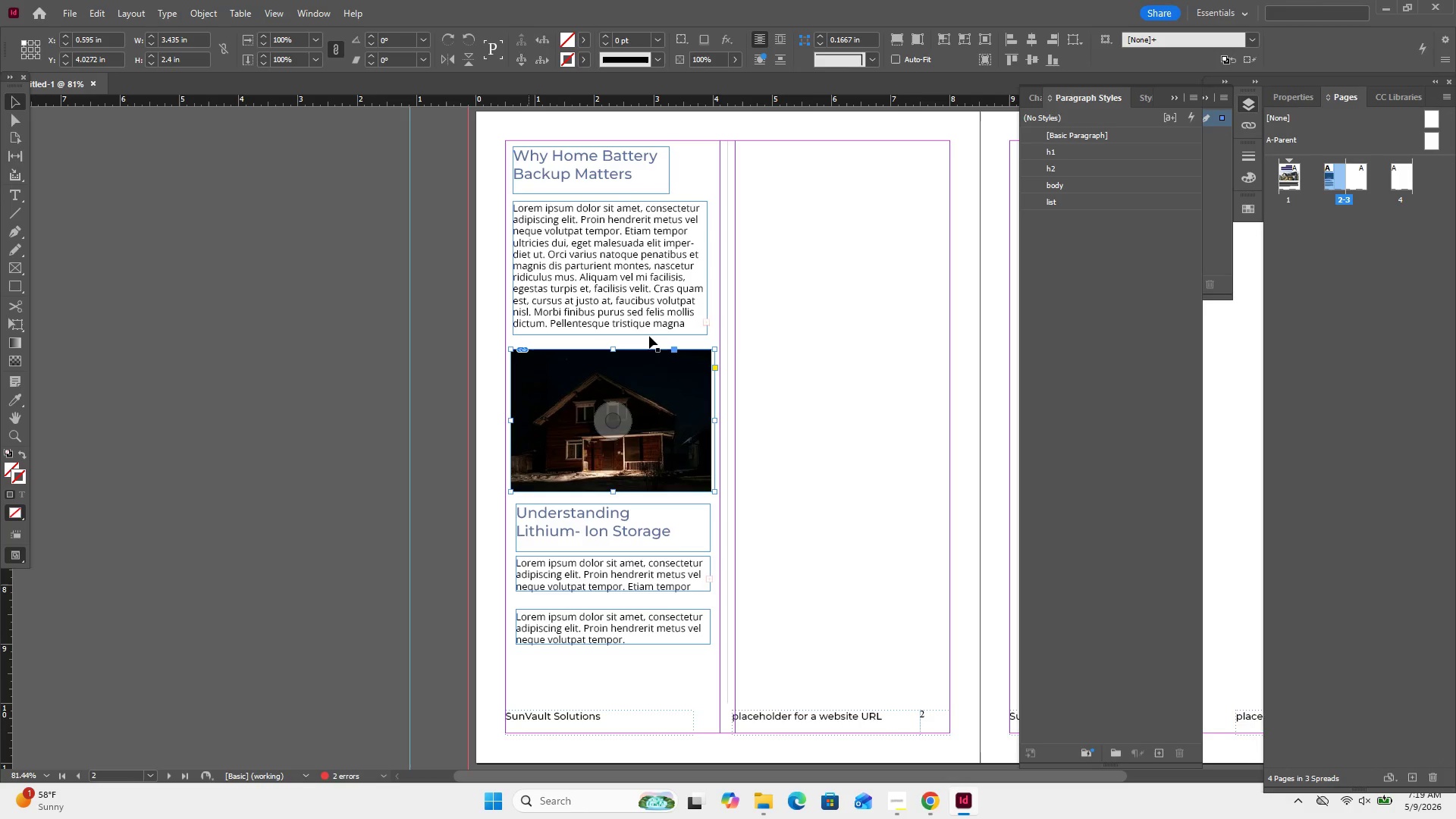 
left_click([832, 300])
 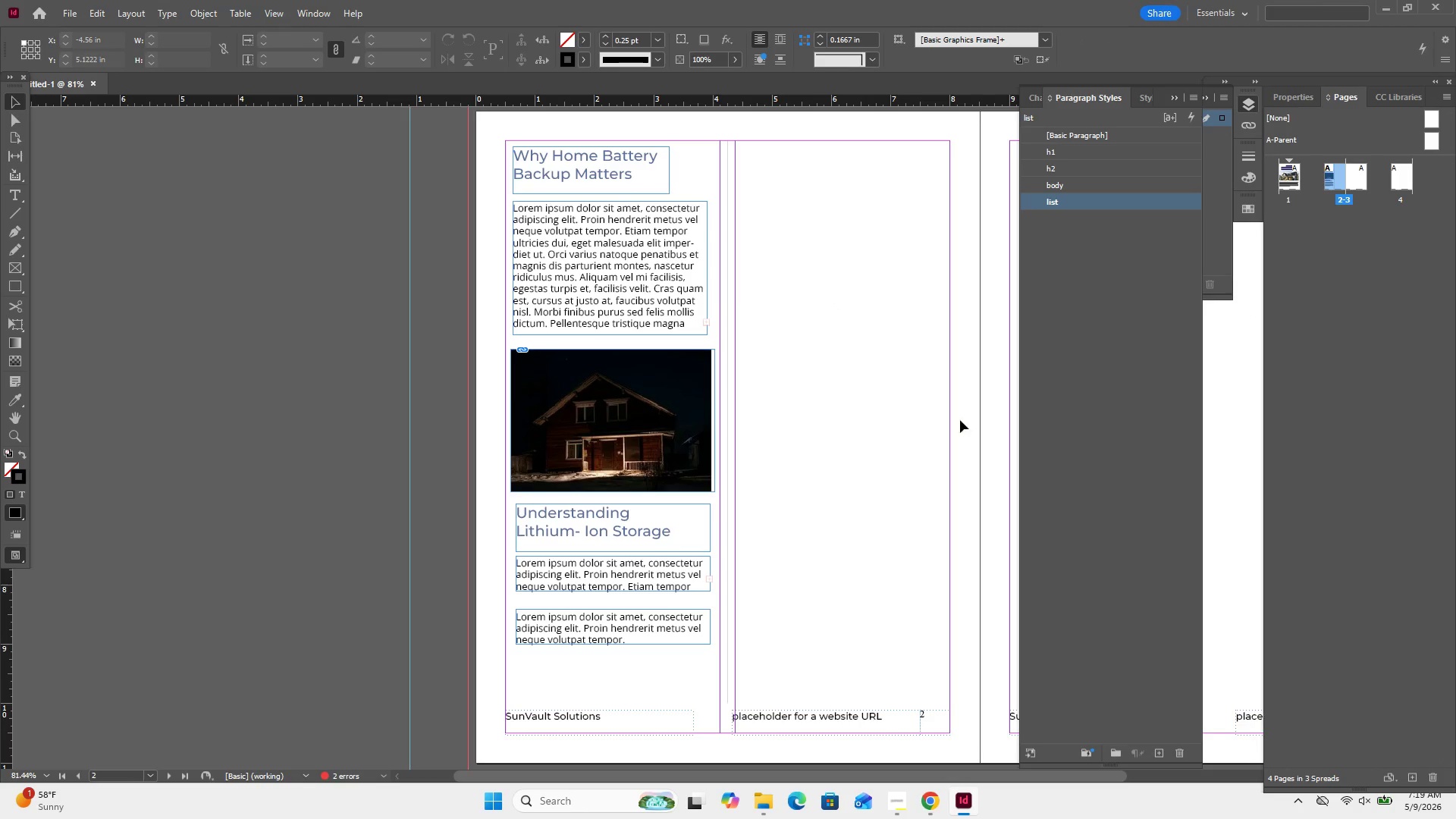 
left_click([598, 536])
 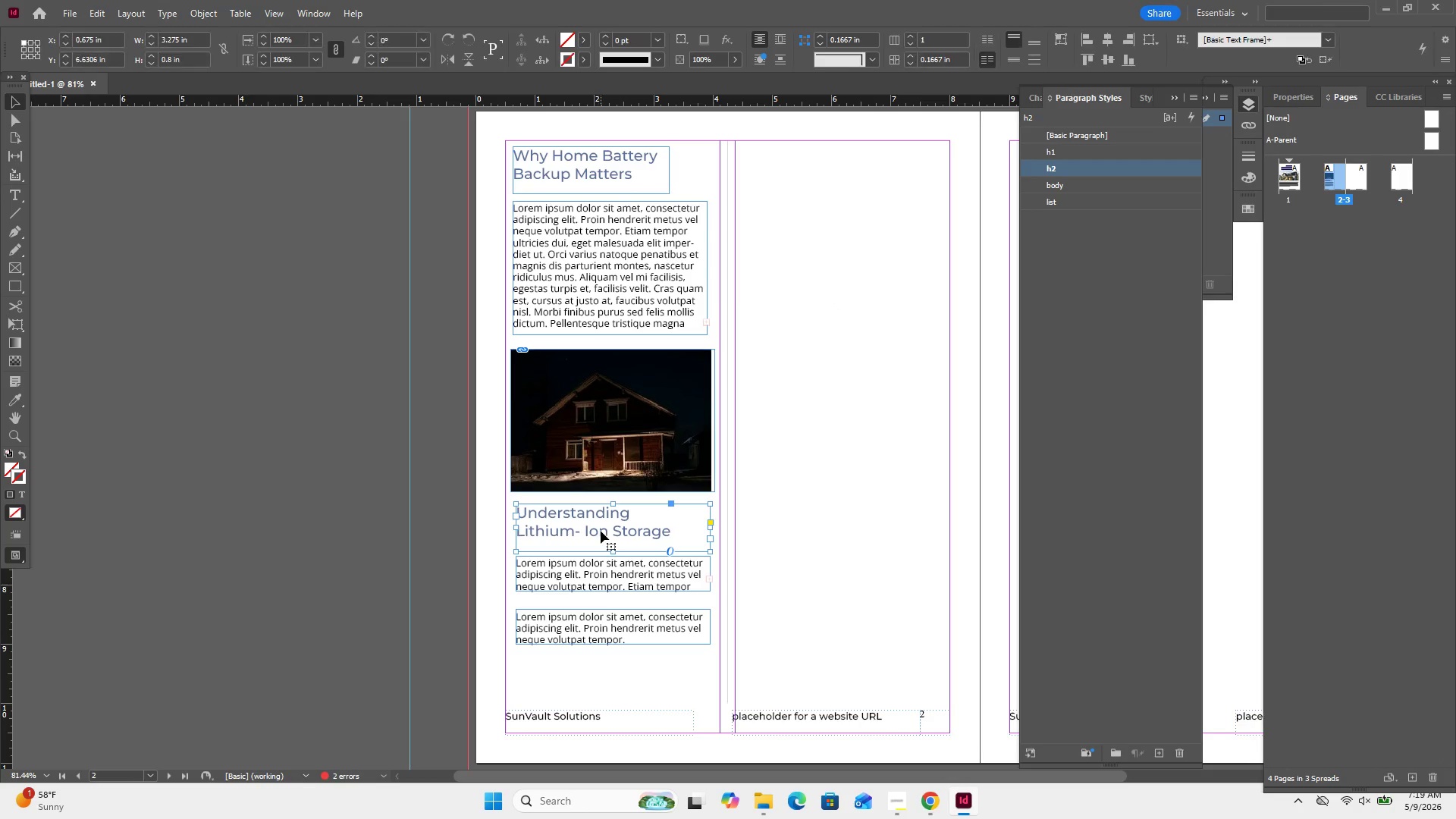 
left_click([601, 531])
 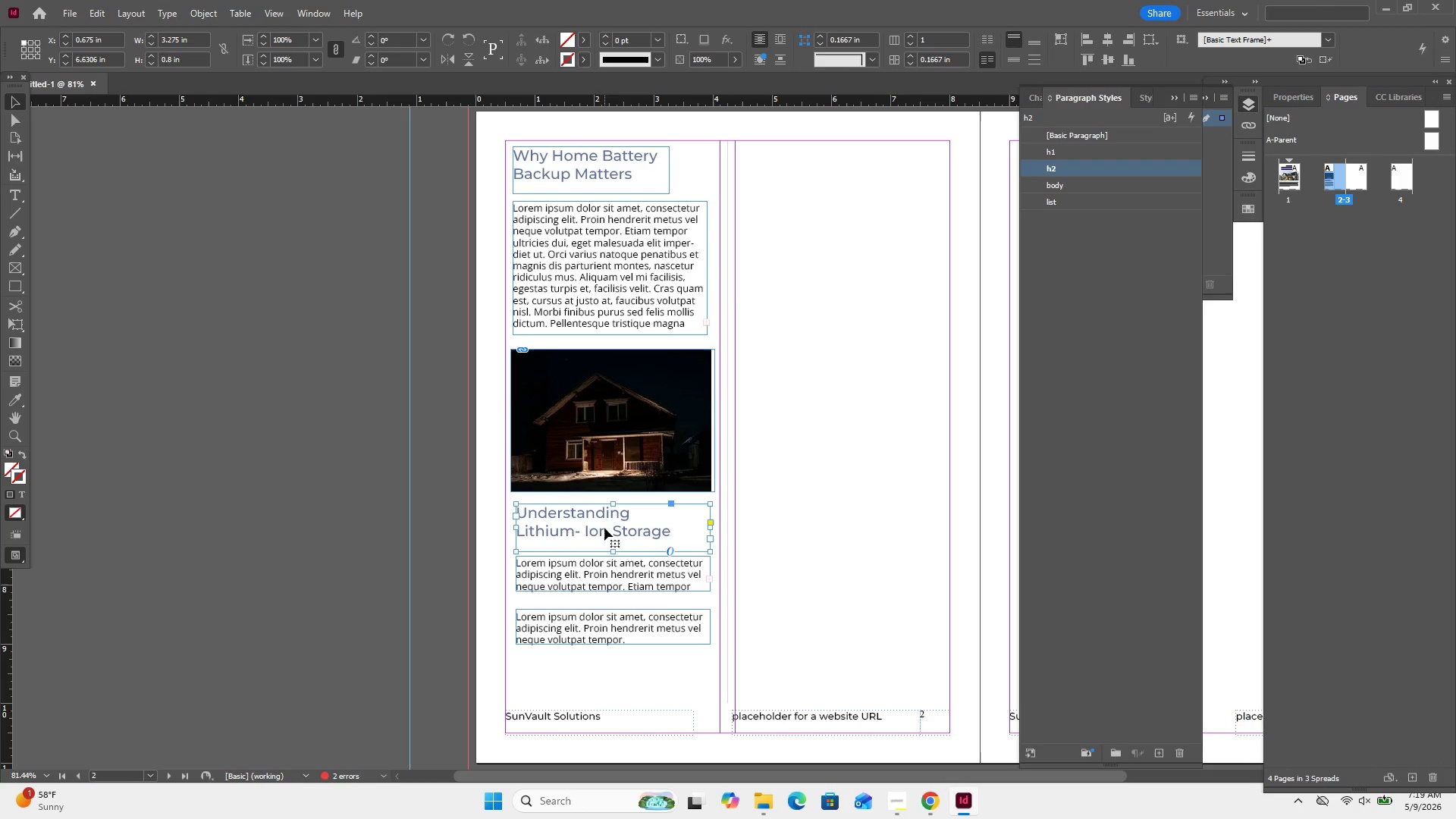 
right_click([601, 531])
 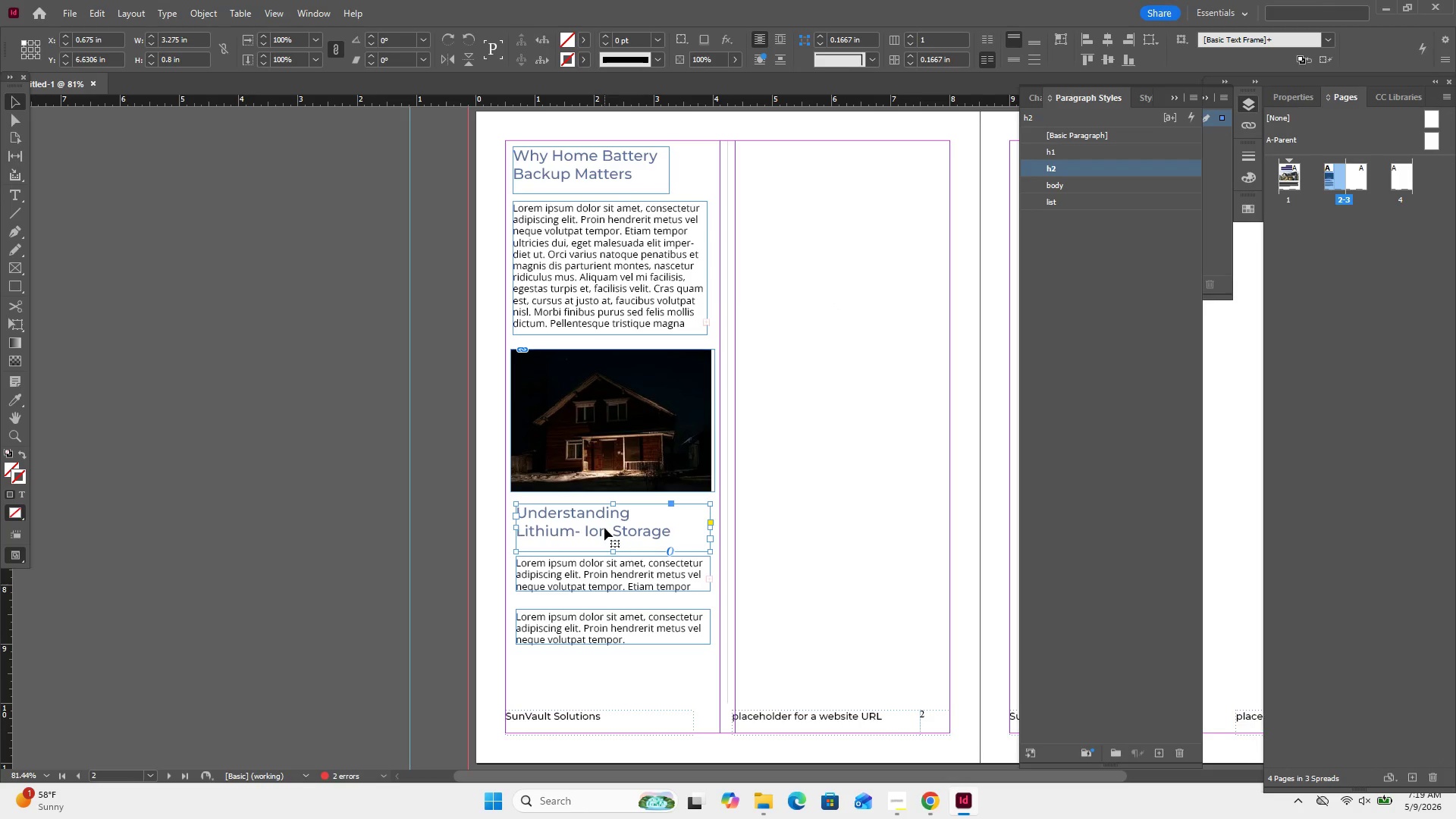 
right_click([604, 528])
 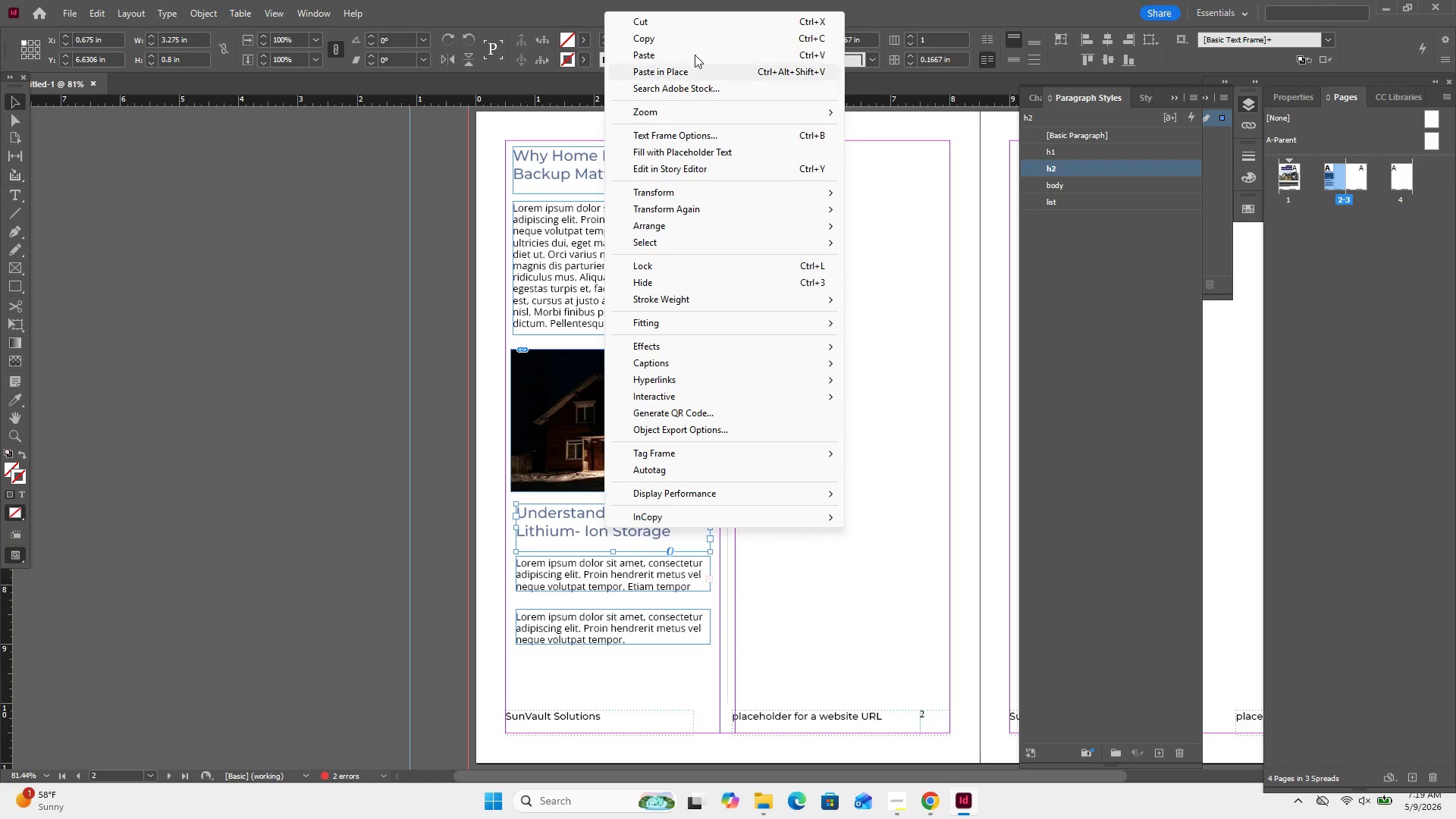 
left_click([692, 44])
 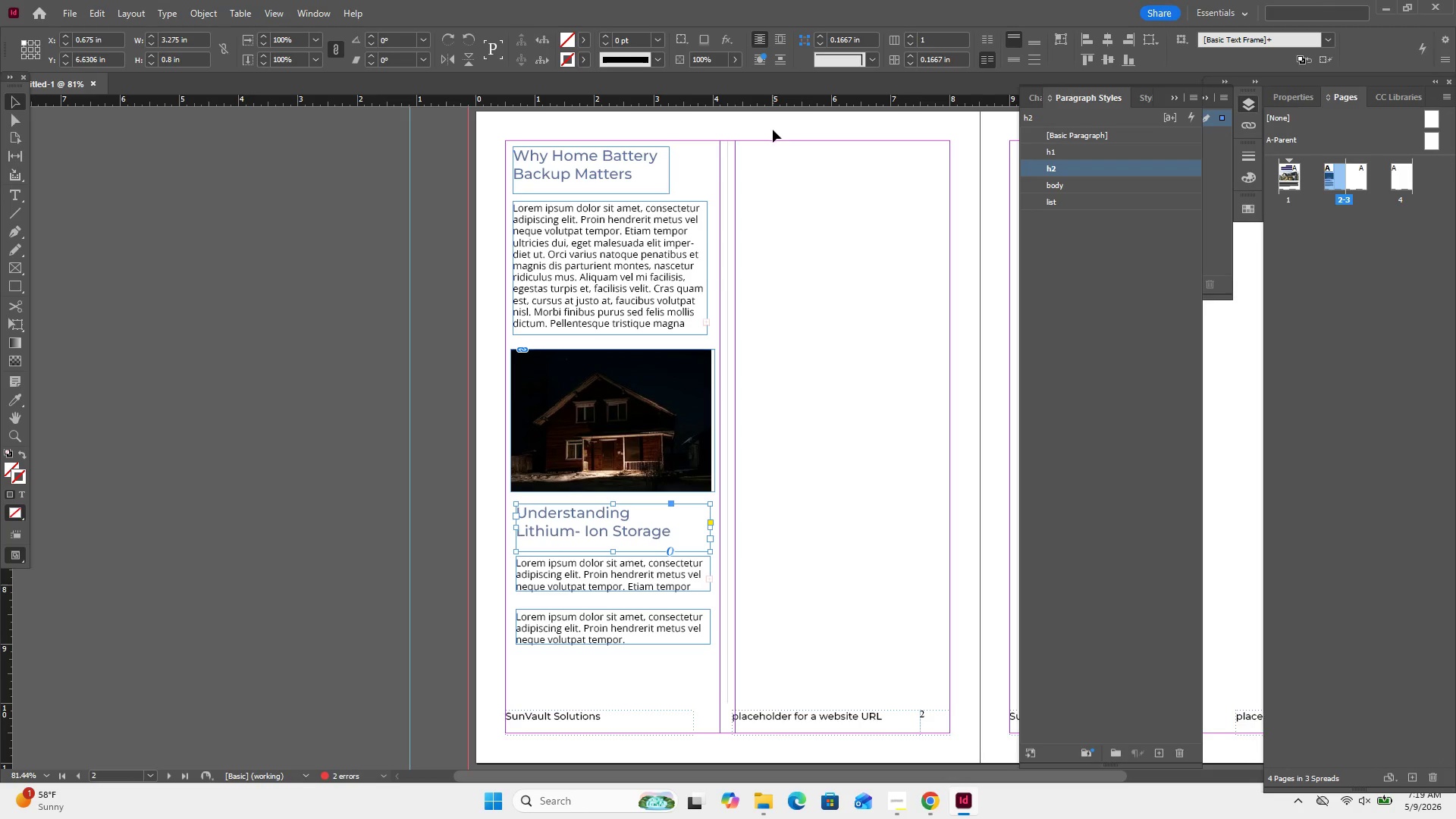 
left_click_drag(start_coordinate=[773, 130], to_coordinate=[773, 155])
 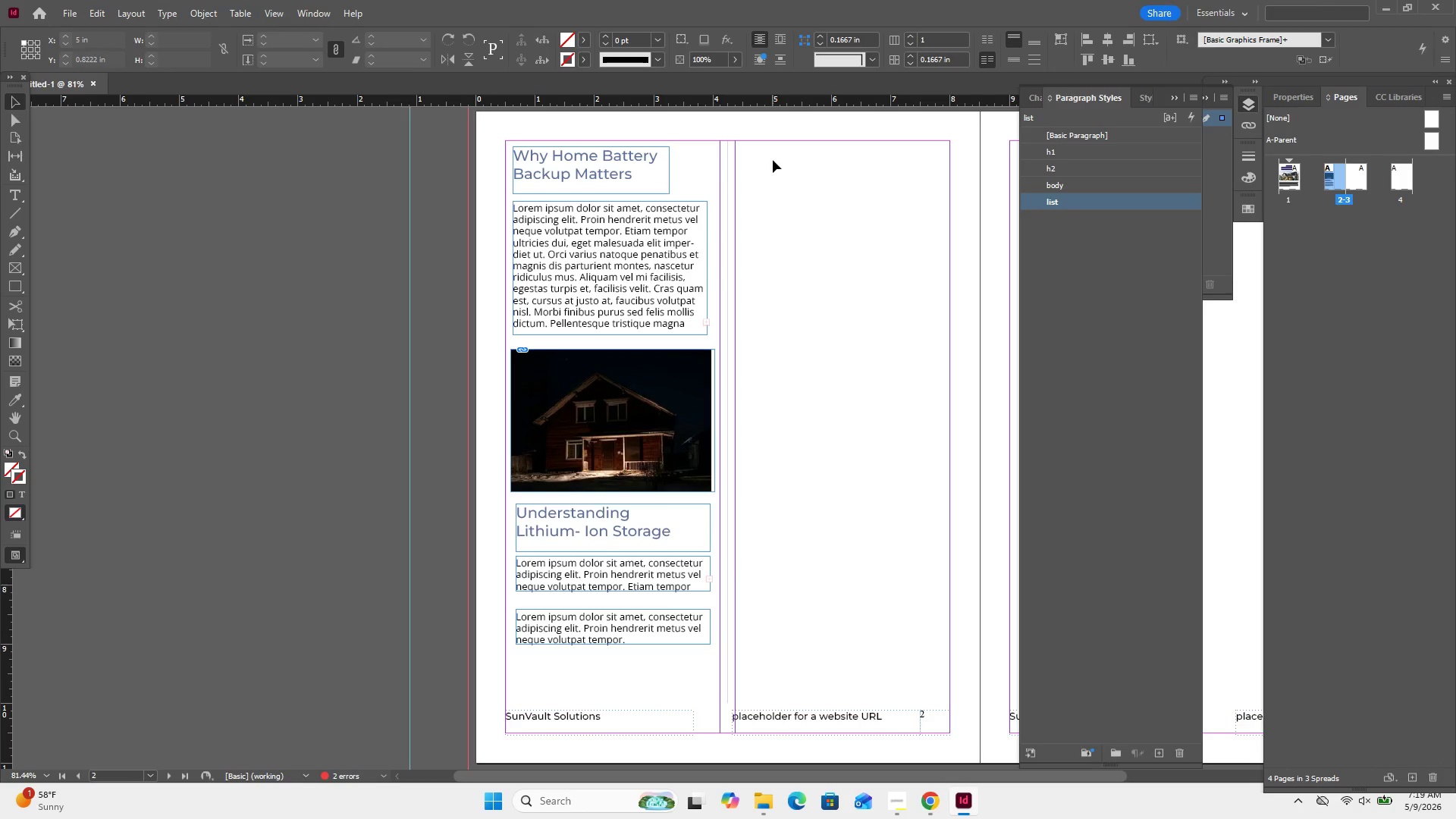 
double_click([773, 160])
 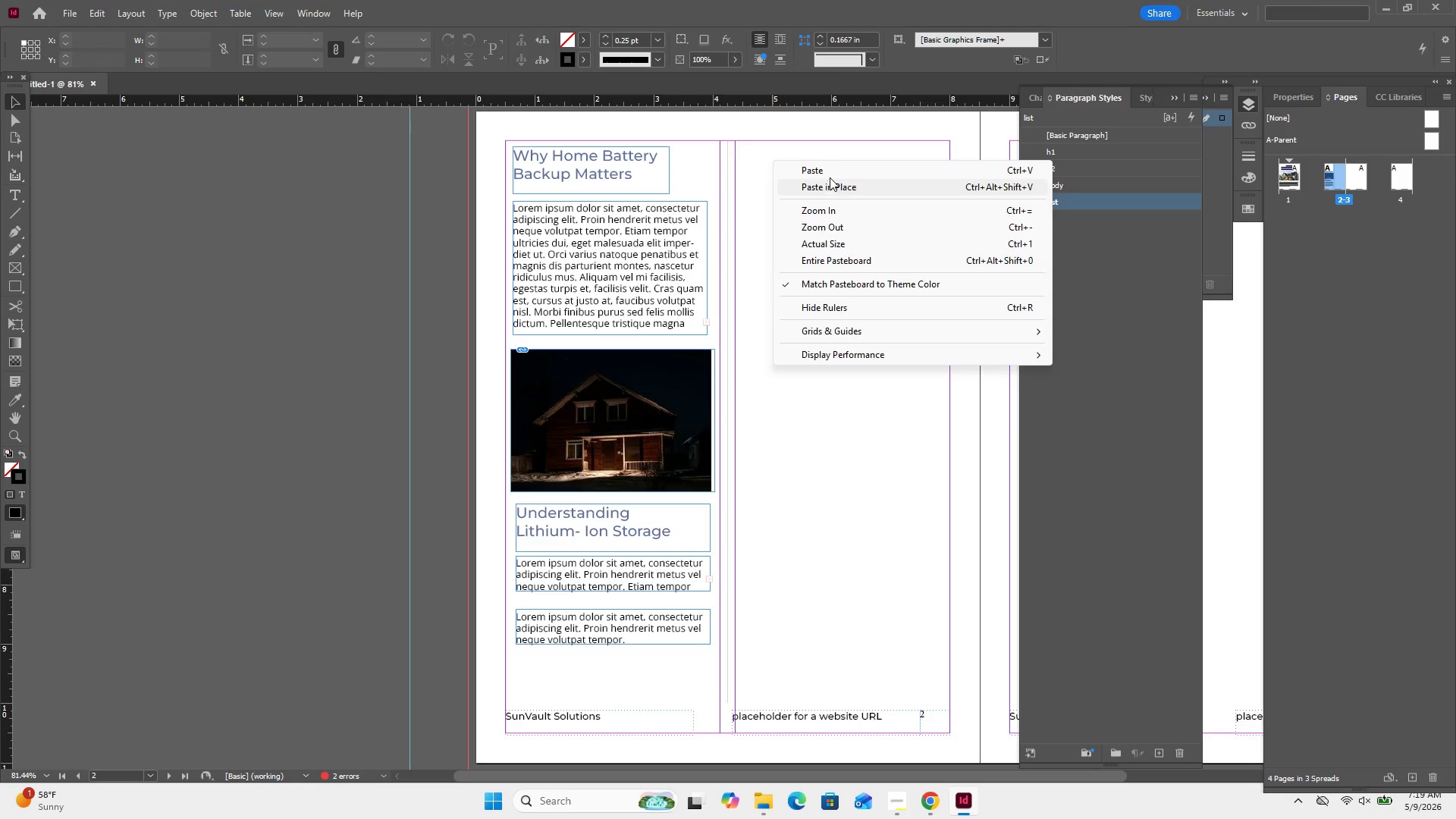 
left_click([830, 167])
 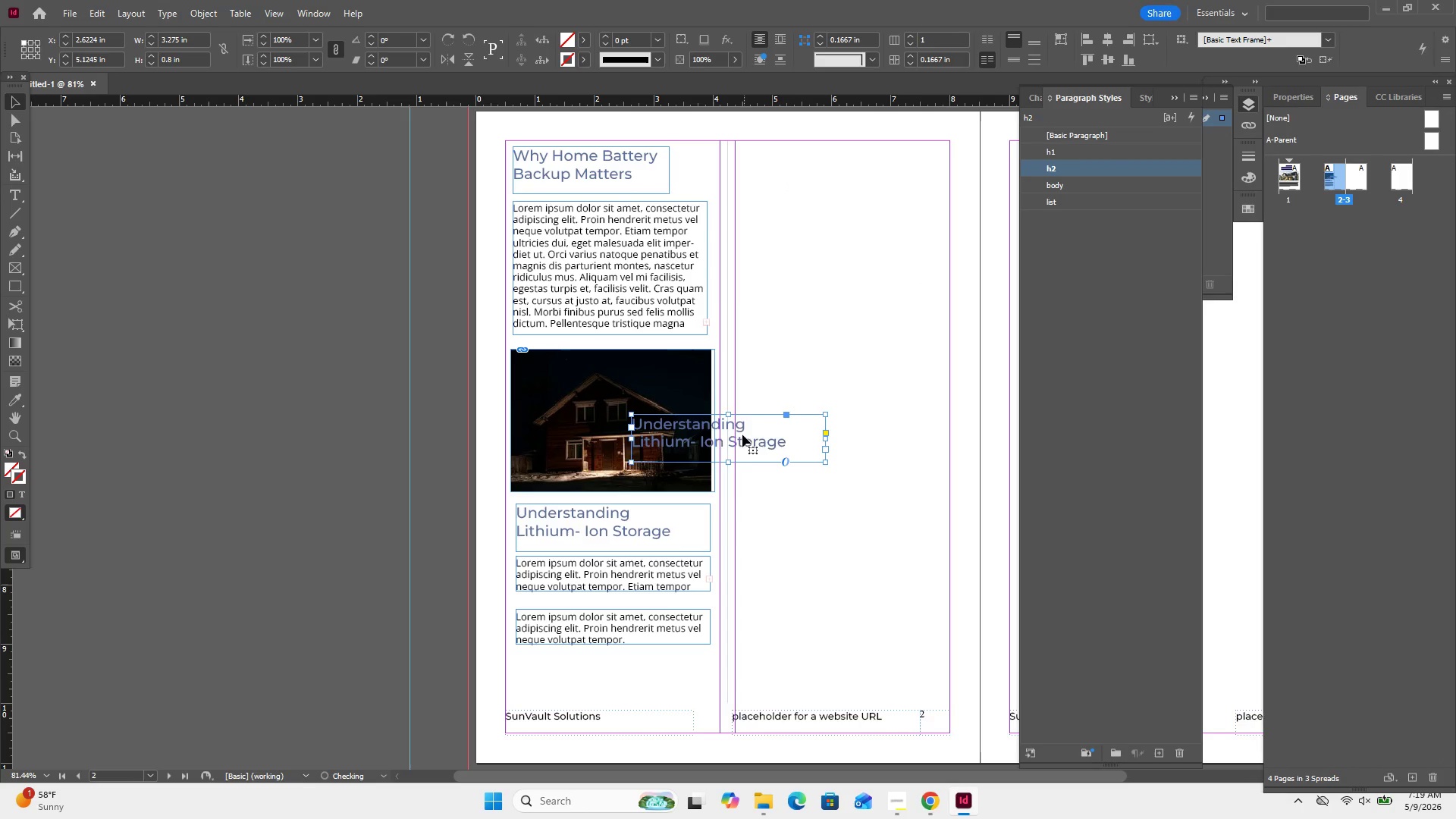 
left_click_drag(start_coordinate=[745, 426], to_coordinate=[861, 162])
 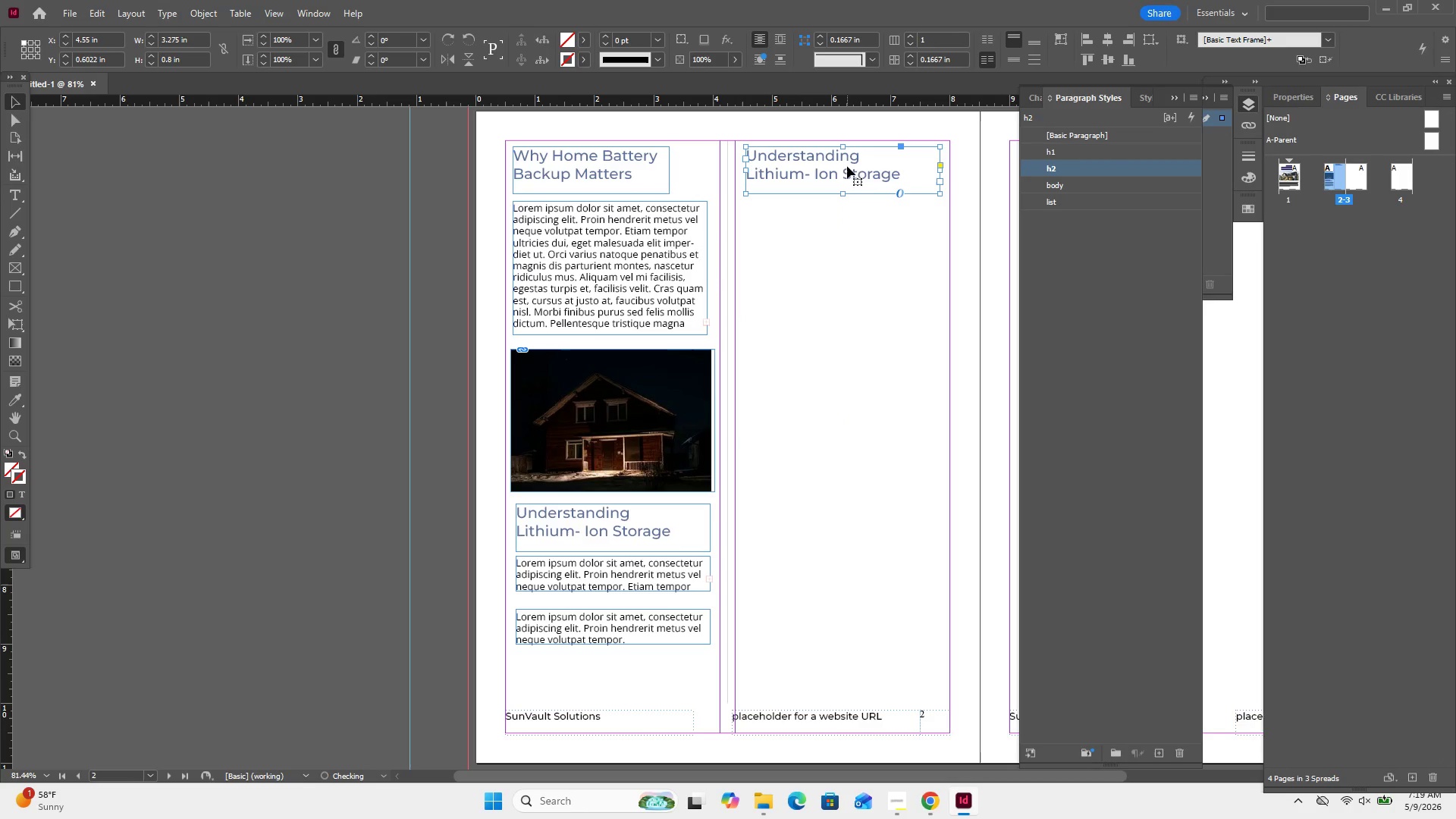 
double_click([847, 166])
 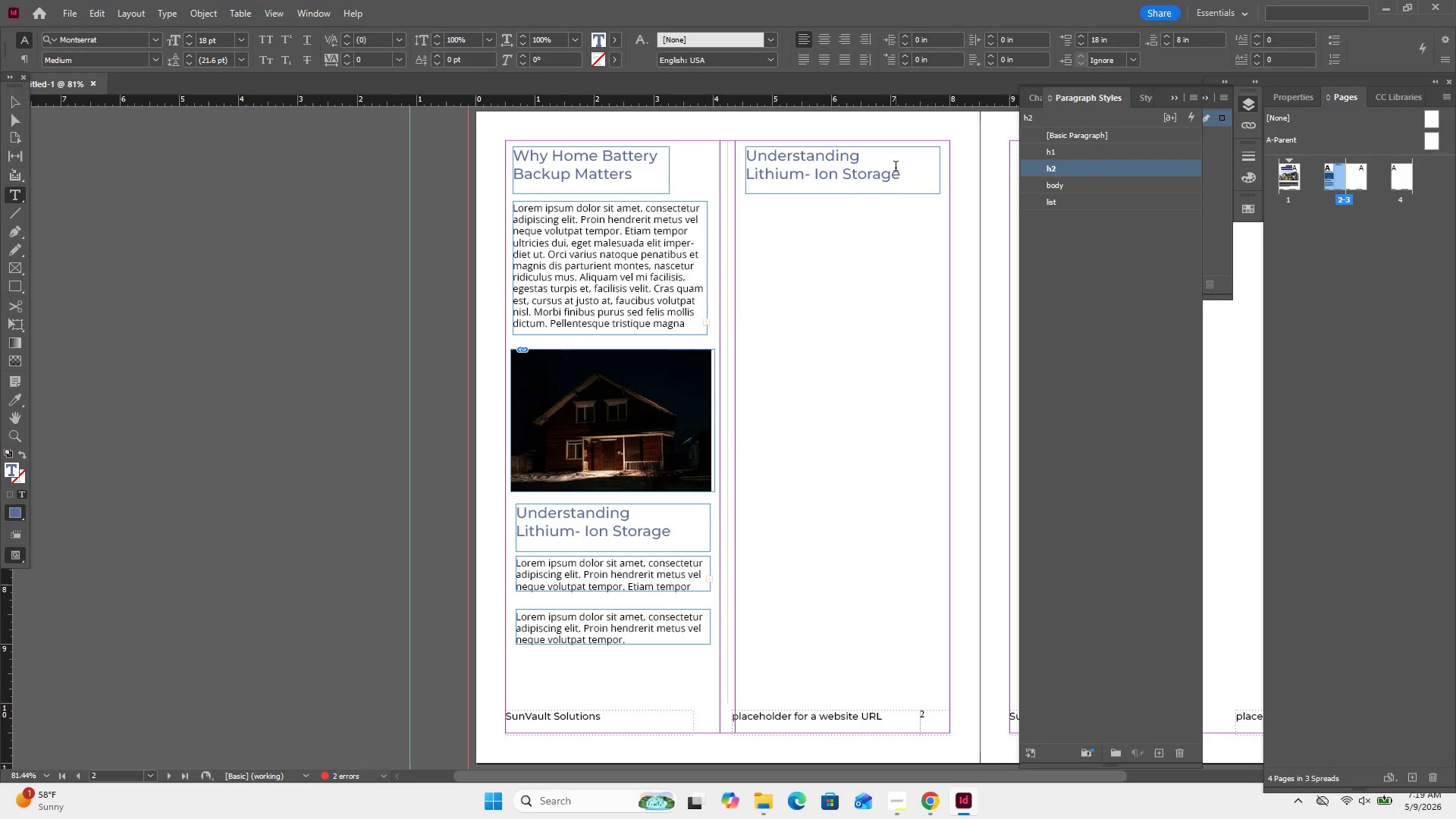 
left_click_drag(start_coordinate=[896, 168], to_coordinate=[748, 170])
 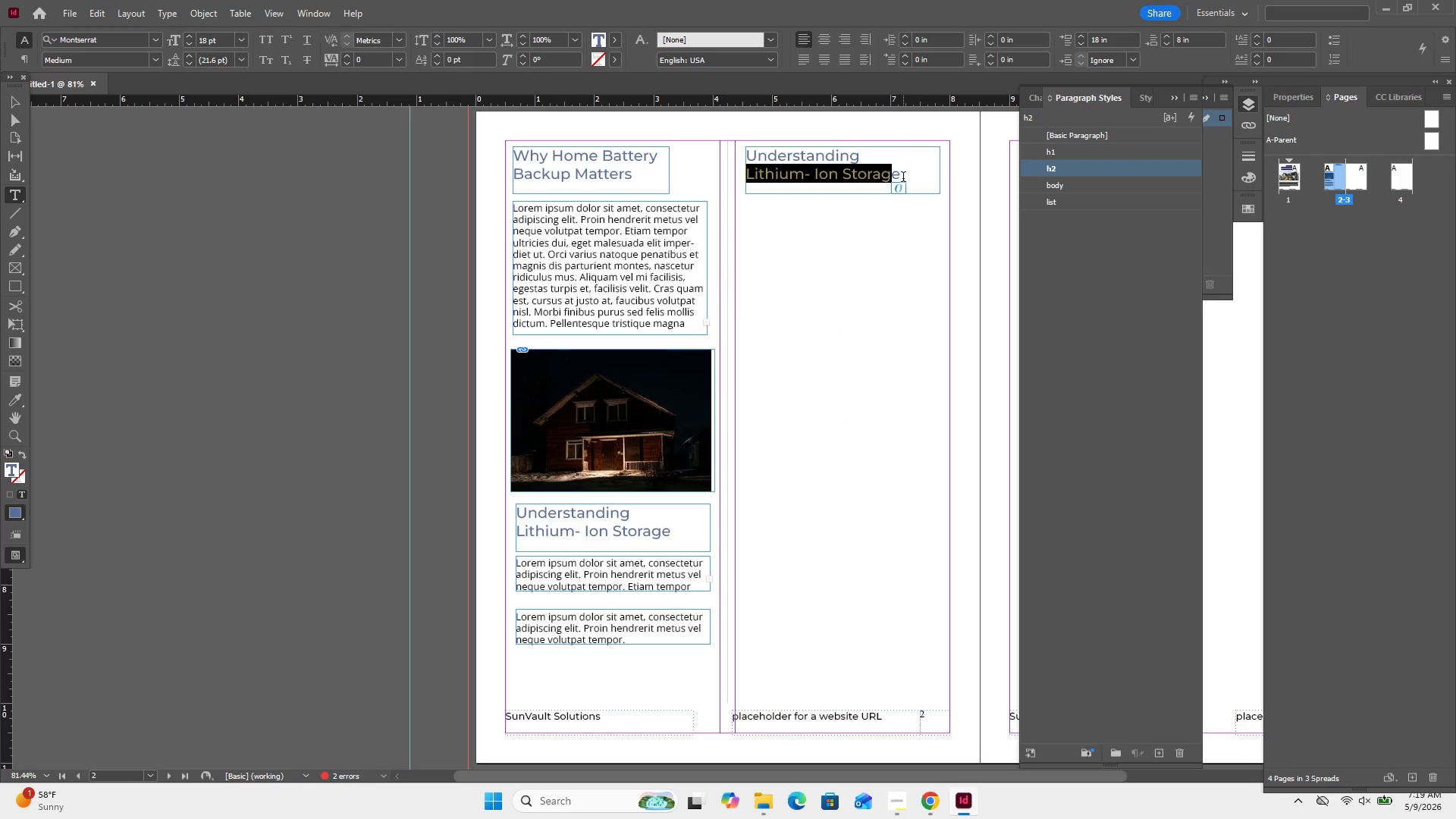 
left_click_drag(start_coordinate=[903, 178], to_coordinate=[749, 160])
 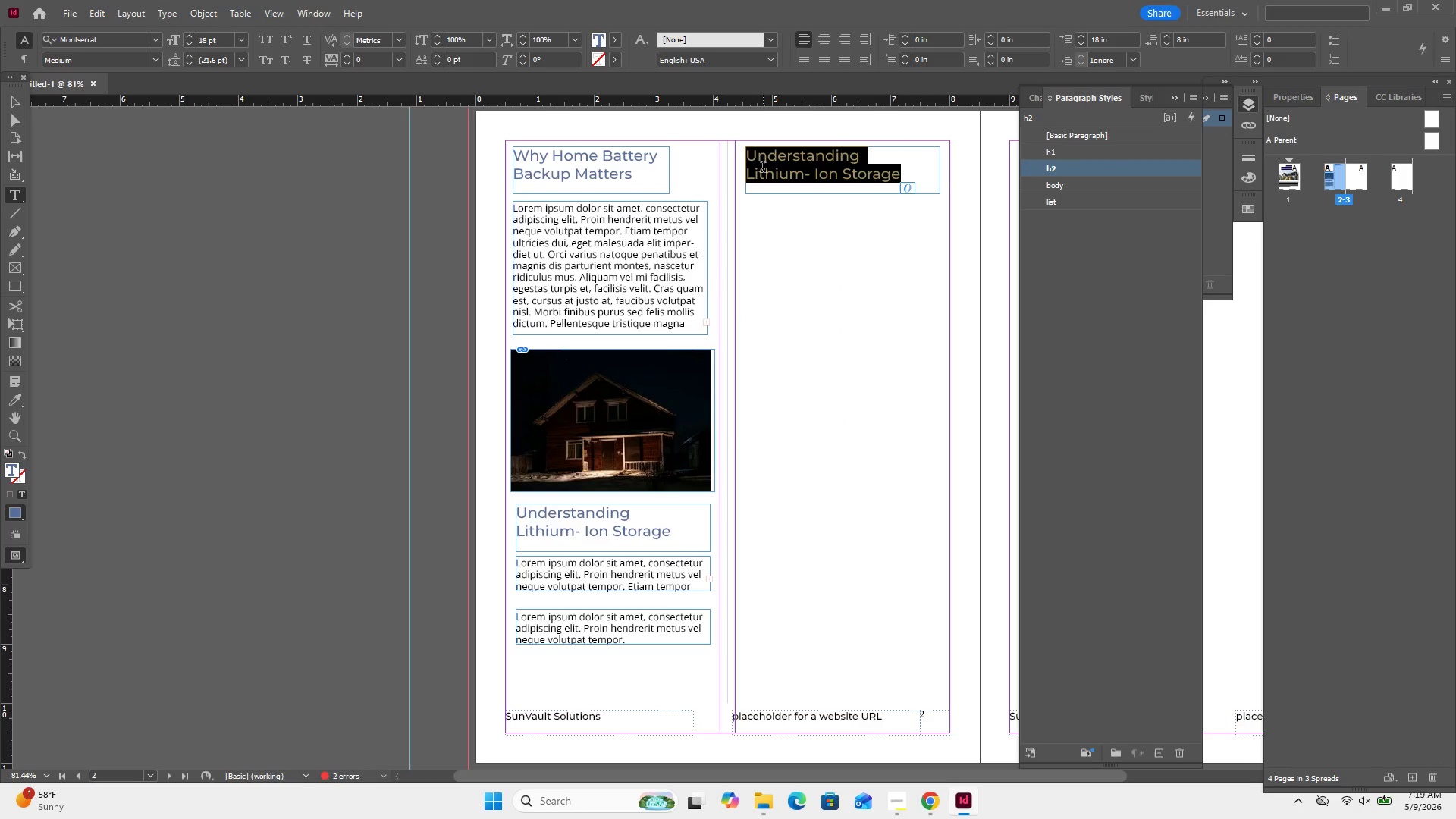 
type(Barr)
key(Backspace)
key(Backspace)
type(ttr)
key(Backspace)
type(ery System )
 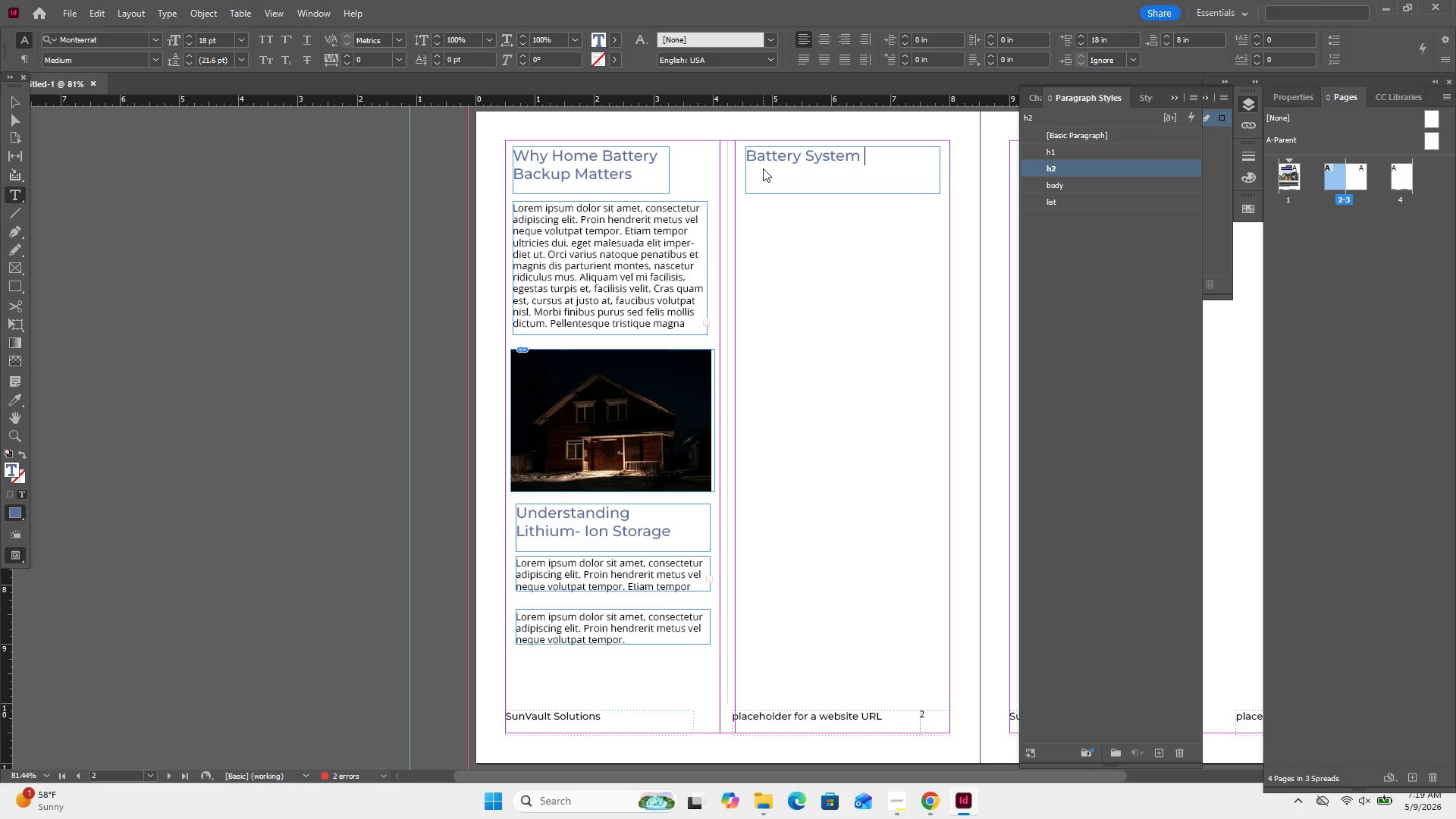 
hold_key(key=ShiftLeft, duration=0.42)
 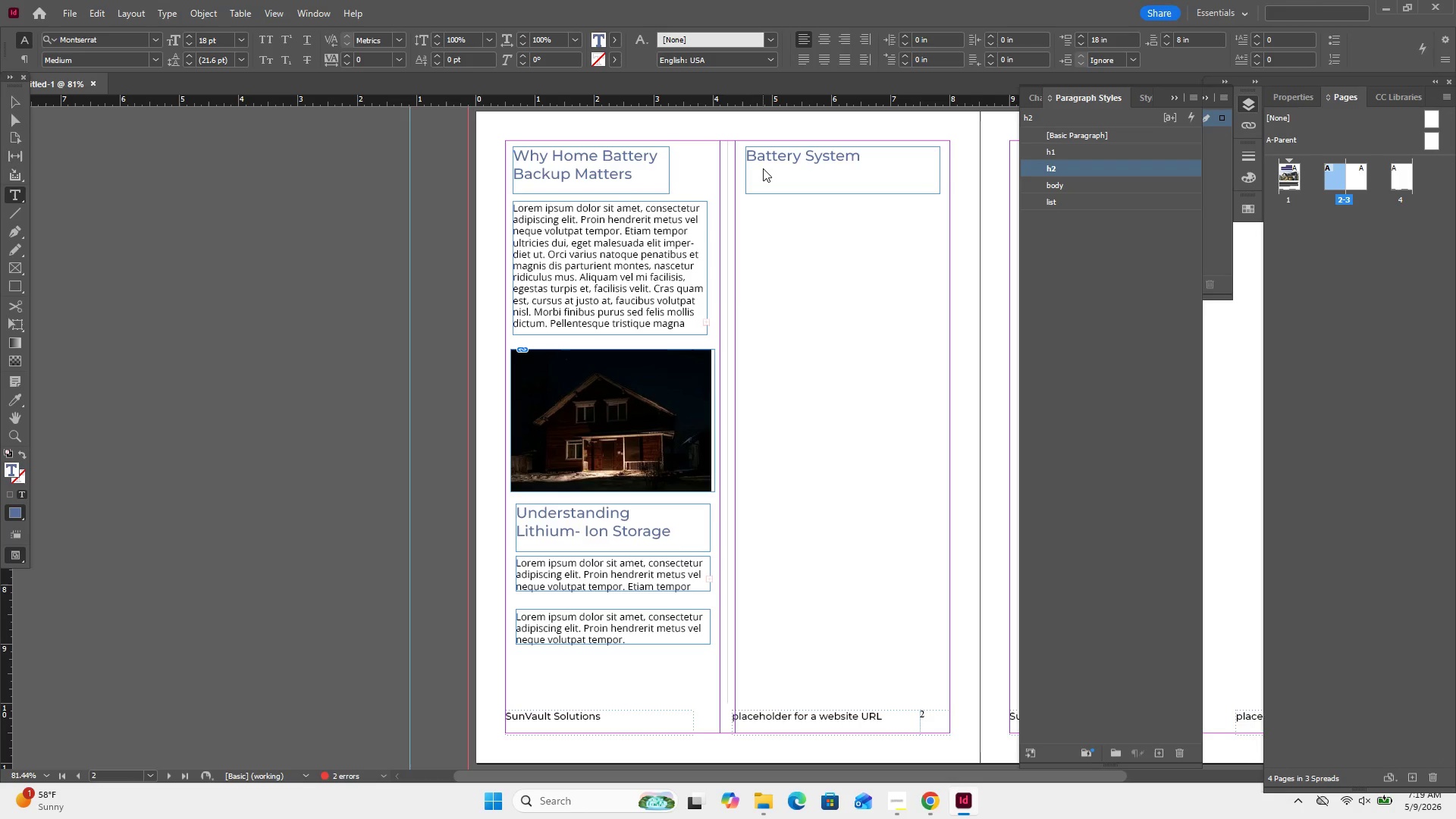 
type(Overview)
 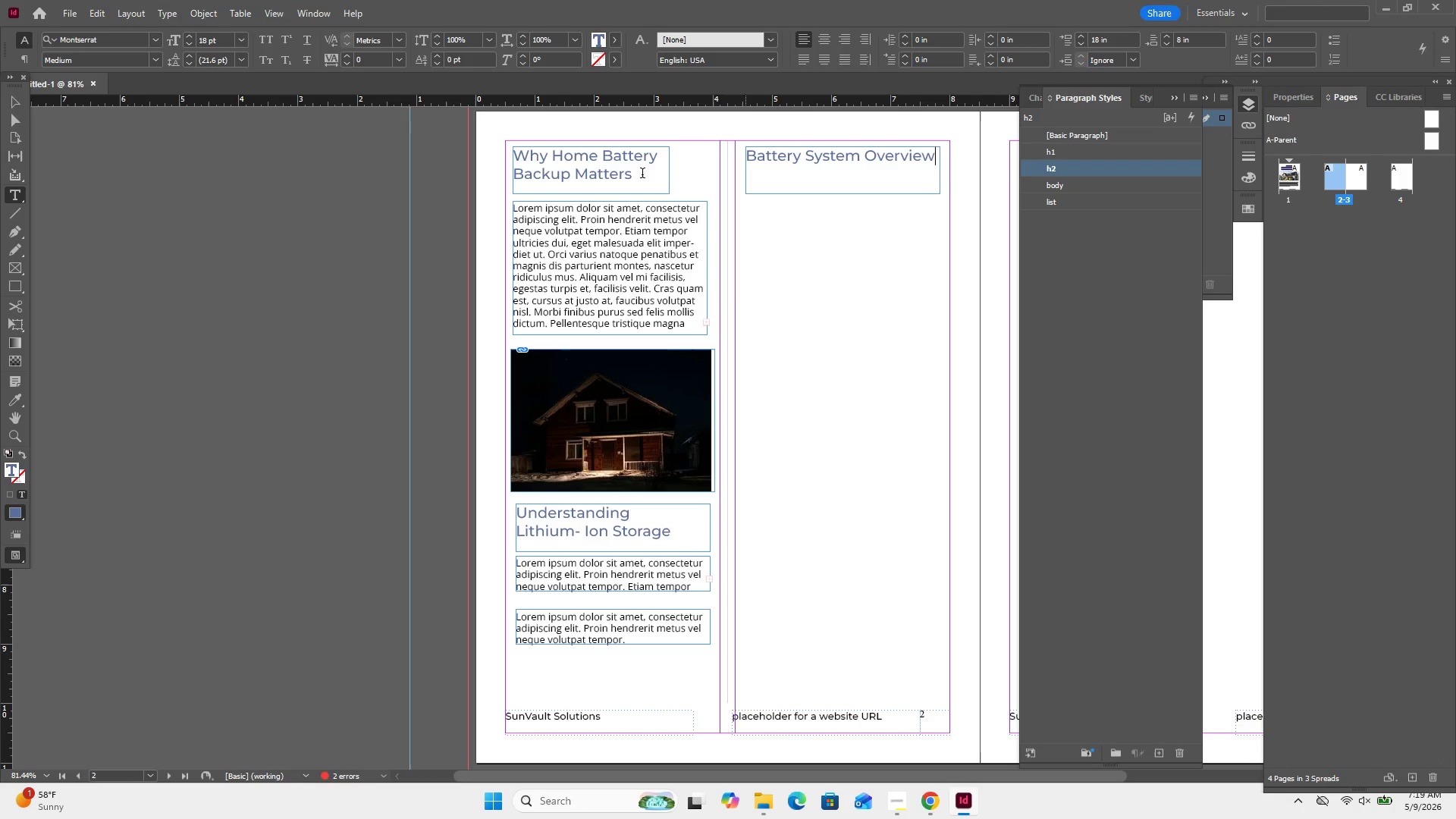 
left_click([5, 106])
 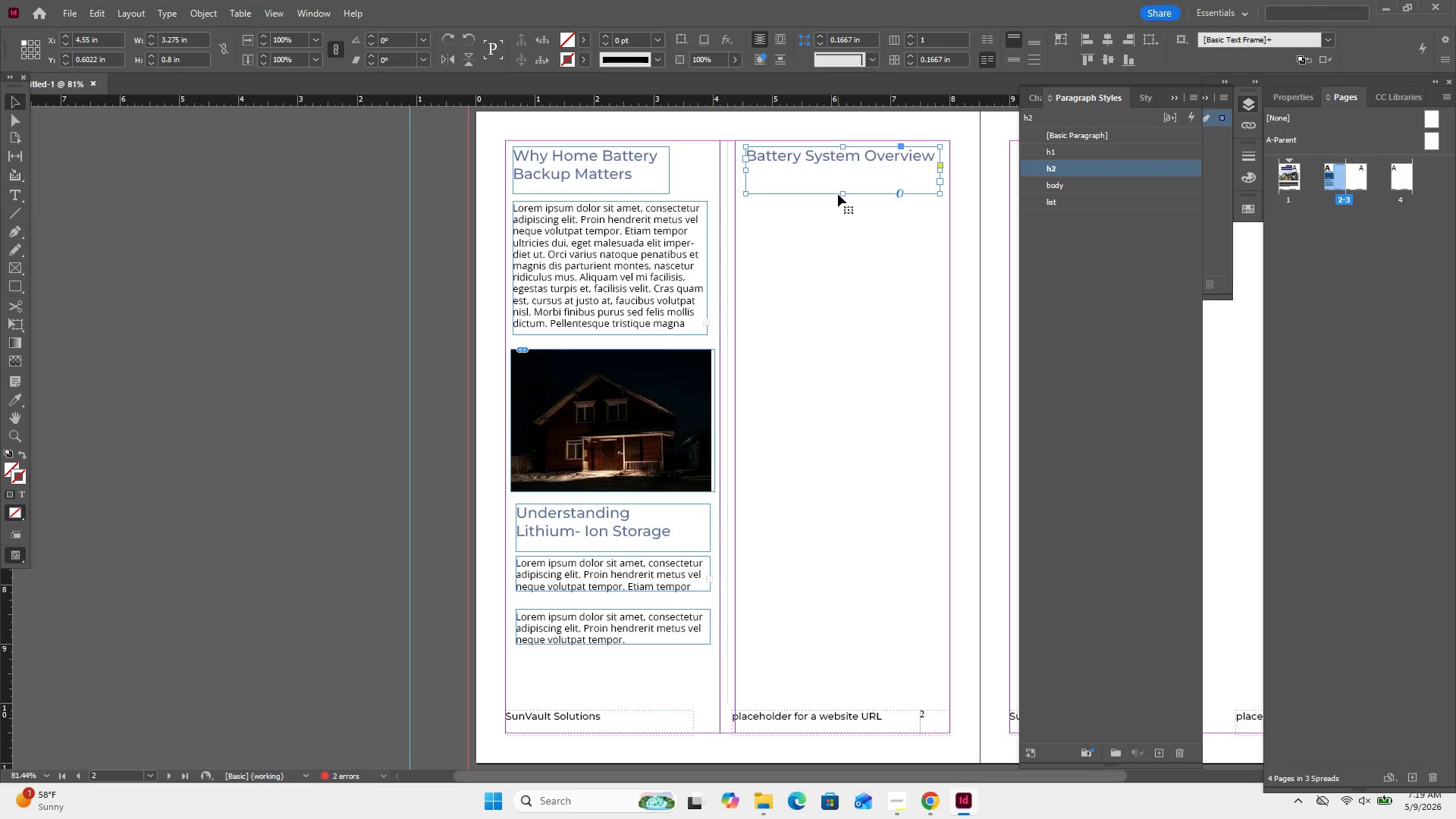 
left_click_drag(start_coordinate=[843, 195], to_coordinate=[845, 171])
 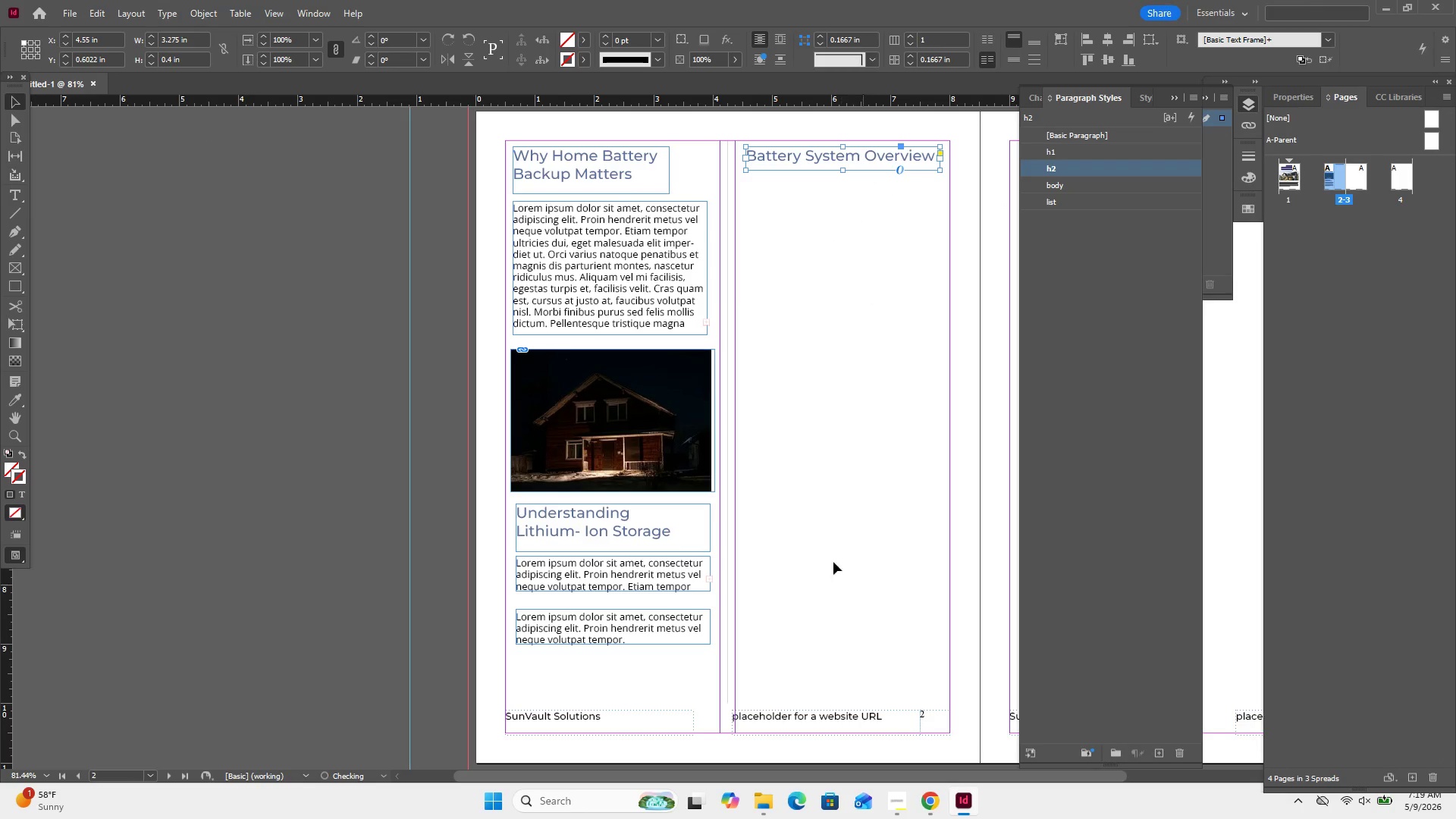 
mouse_move([818, 839])
 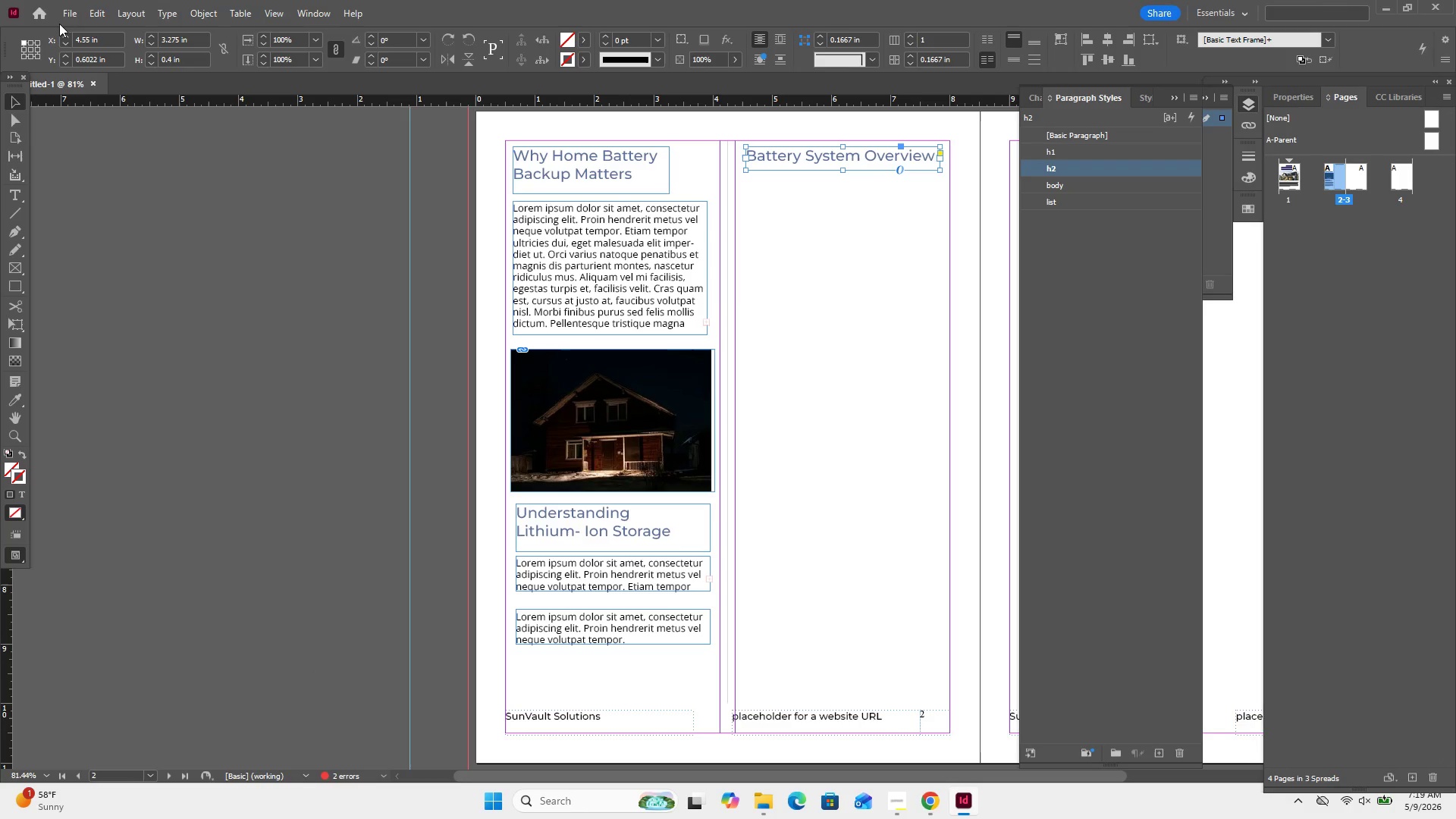 
left_click([62, 14])
 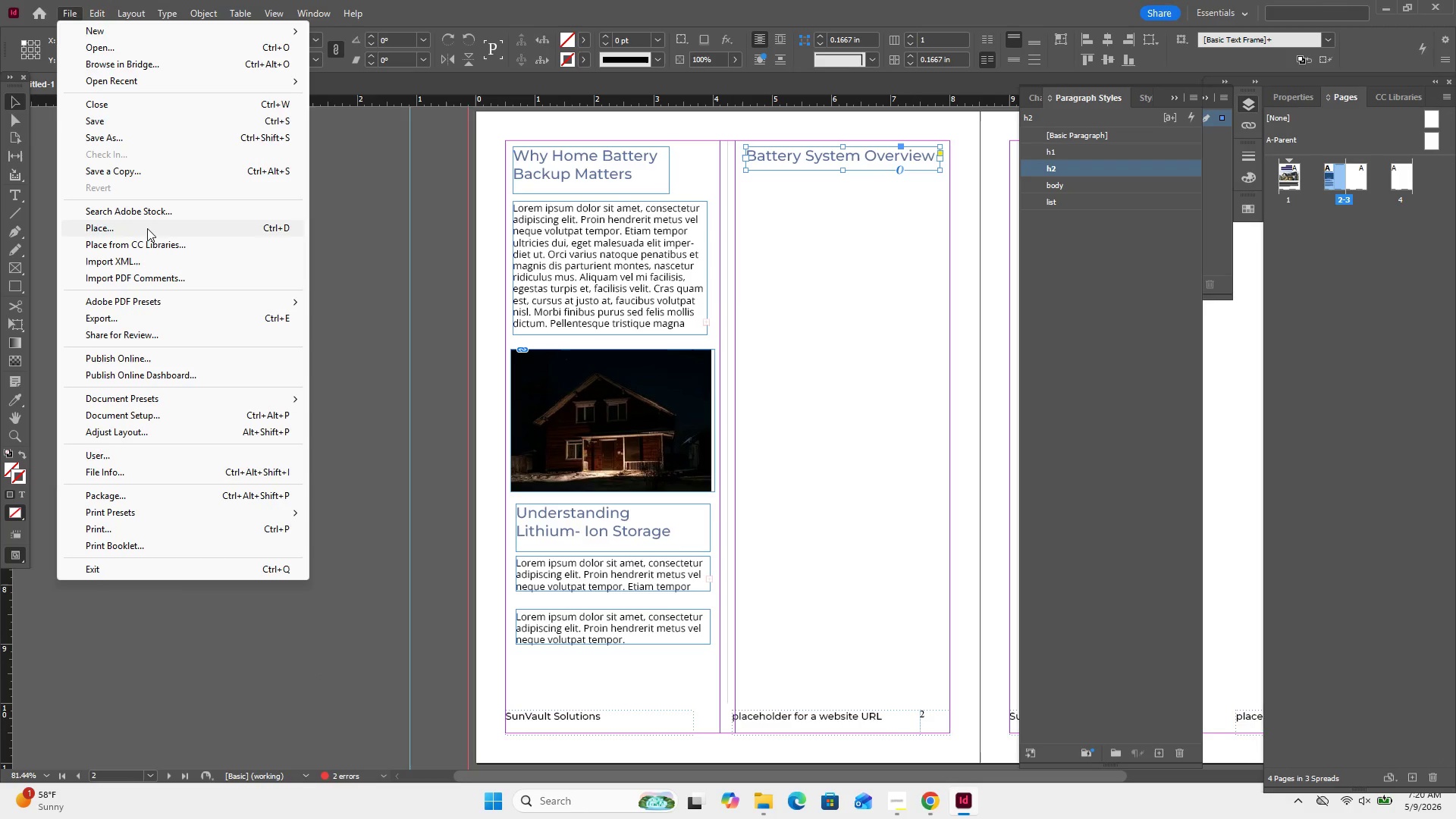 
left_click([147, 228])
 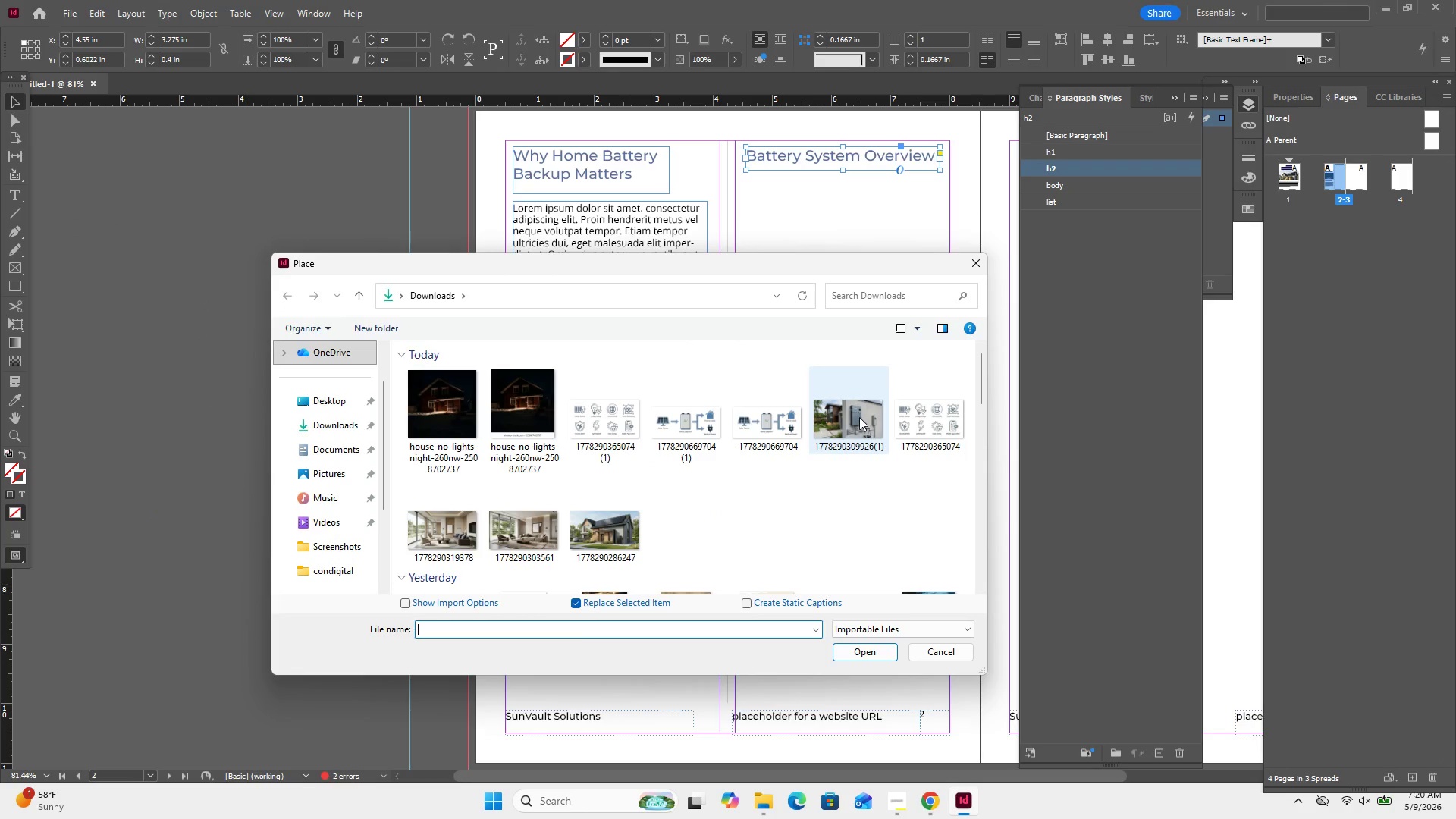 
double_click([700, 445])
 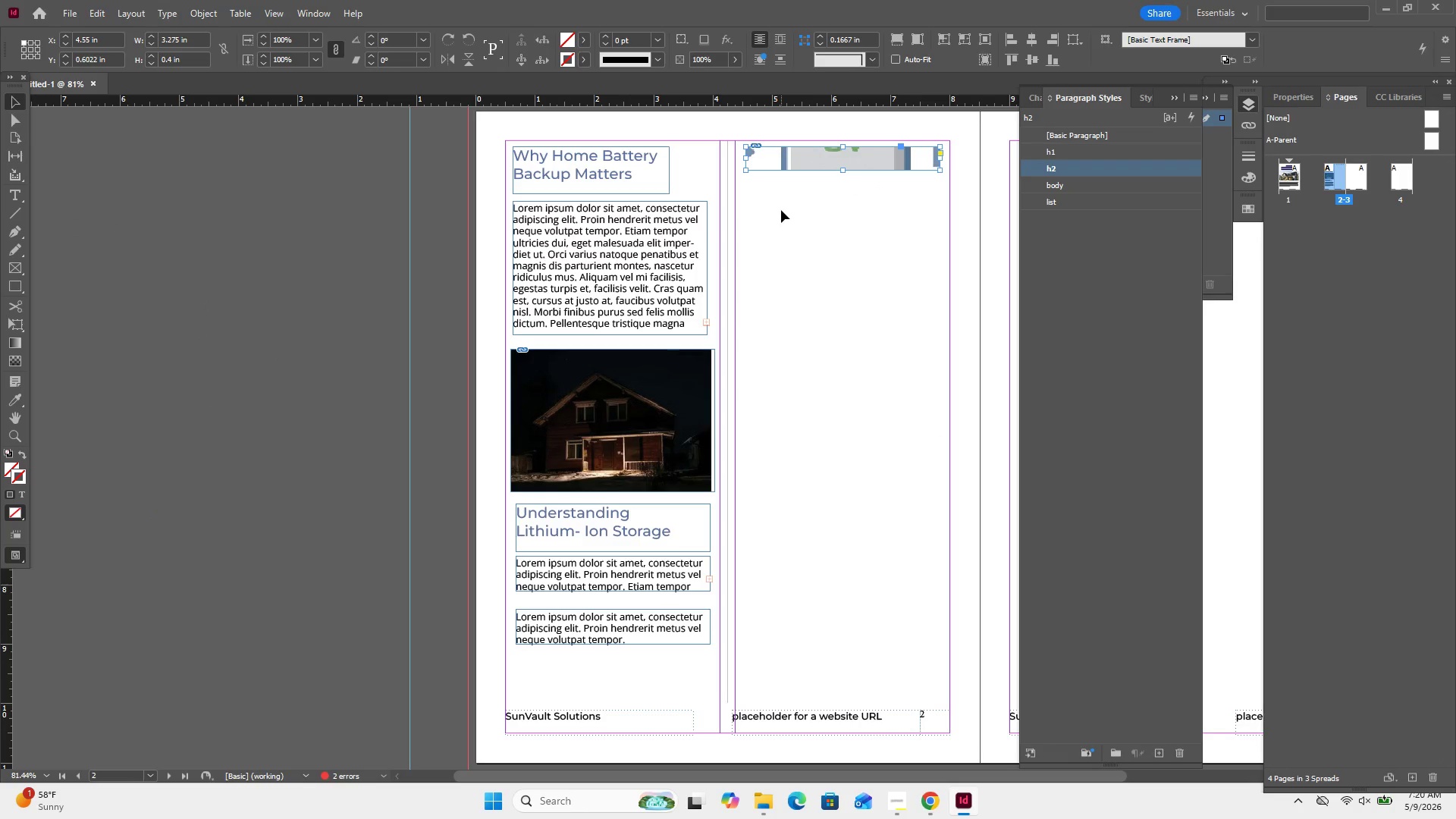 
left_click([781, 210])
 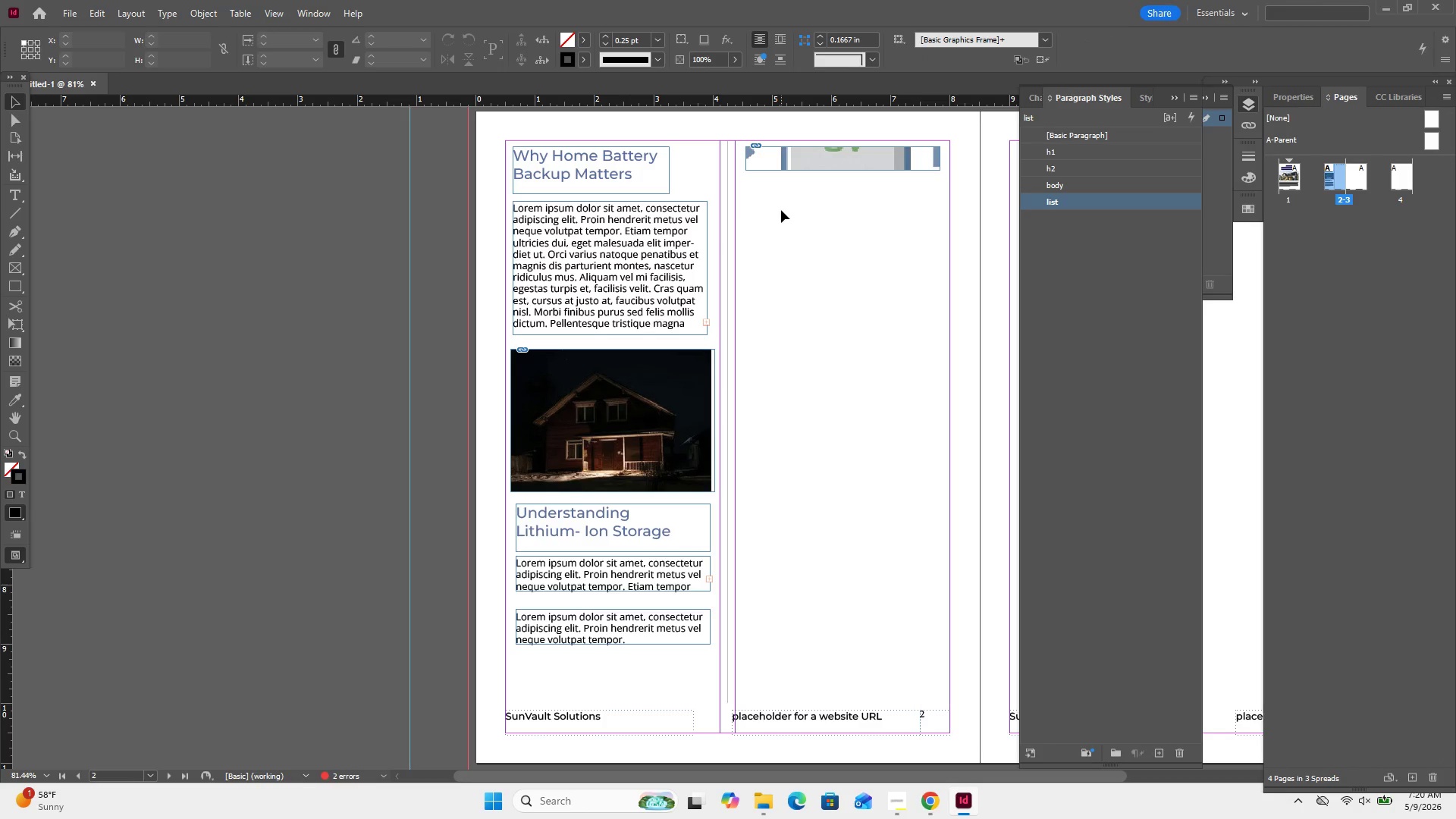 
key(Control+Z)
 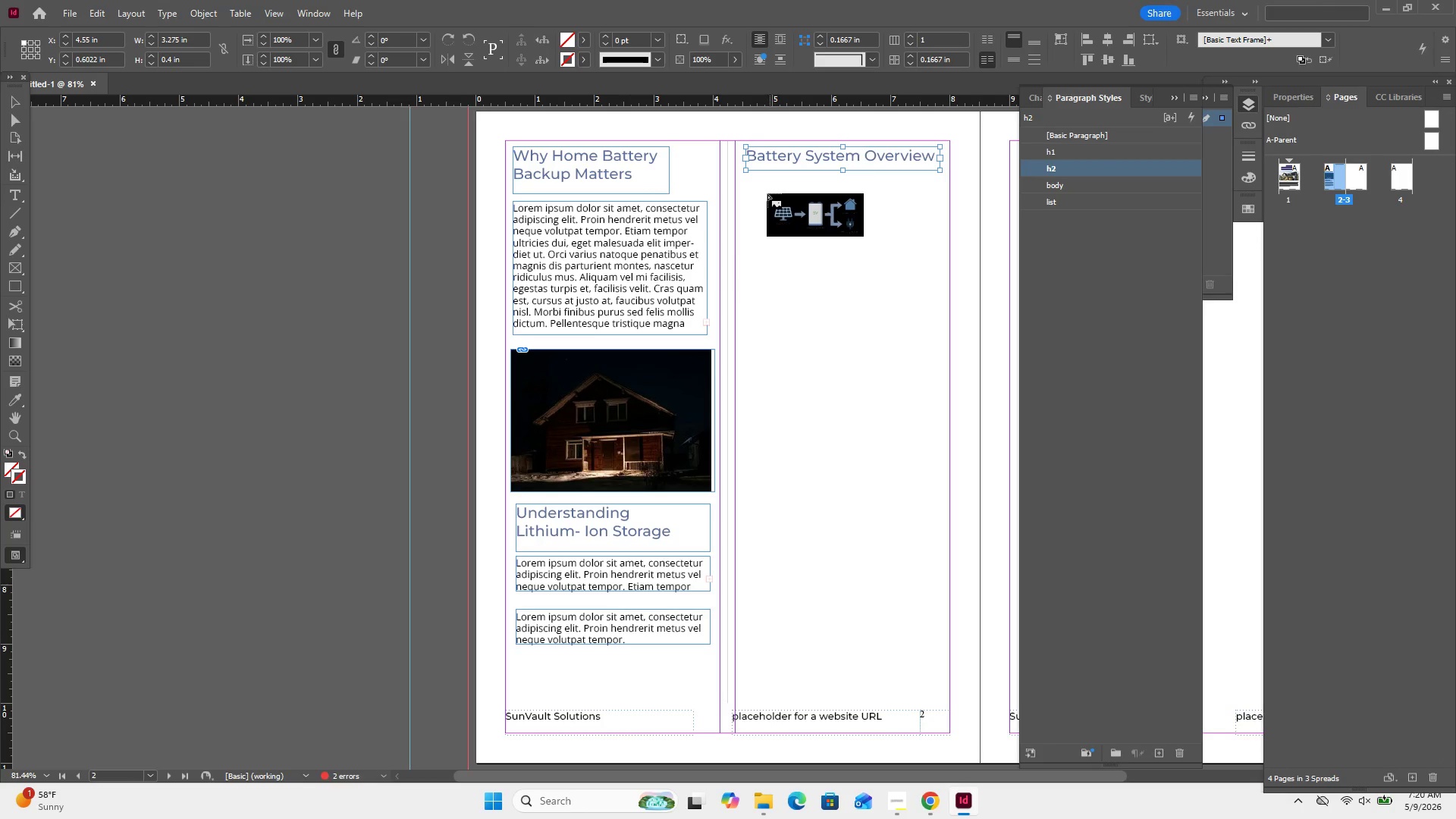 
left_click_drag(start_coordinate=[767, 194], to_coordinate=[830, 268])
 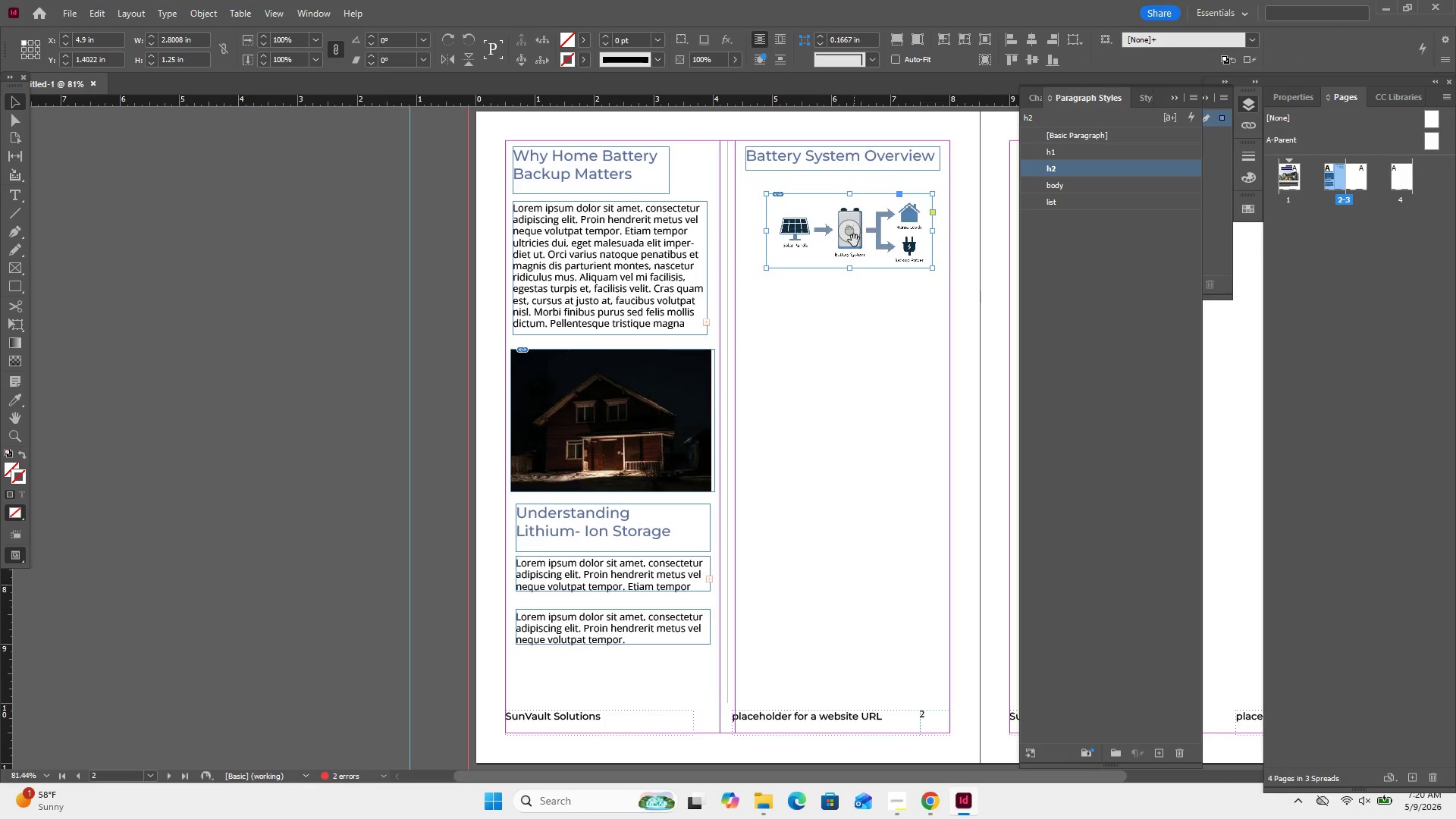 
left_click_drag(start_coordinate=[854, 240], to_coordinate=[860, 243])
 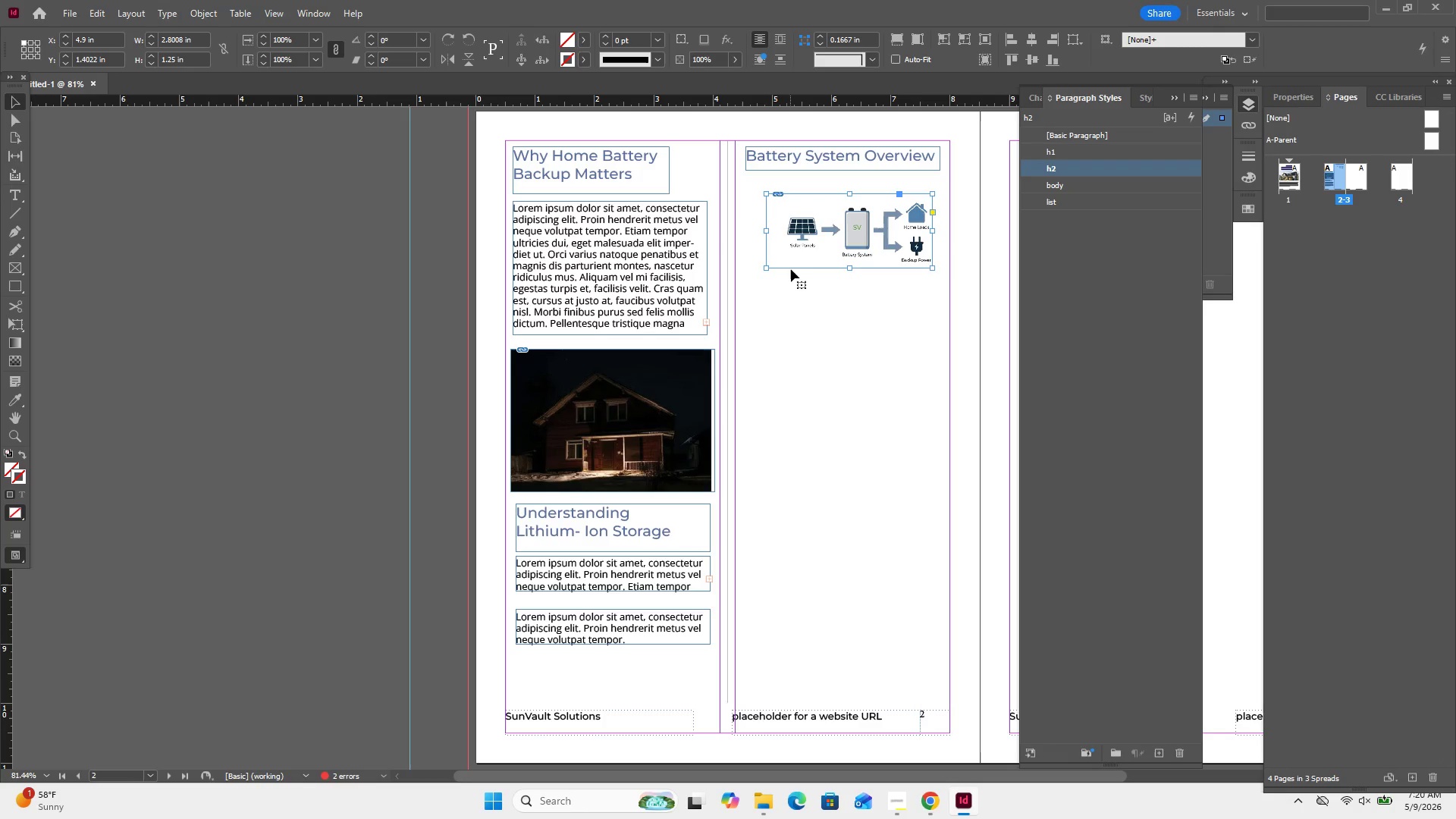 
key(Control+Z)
 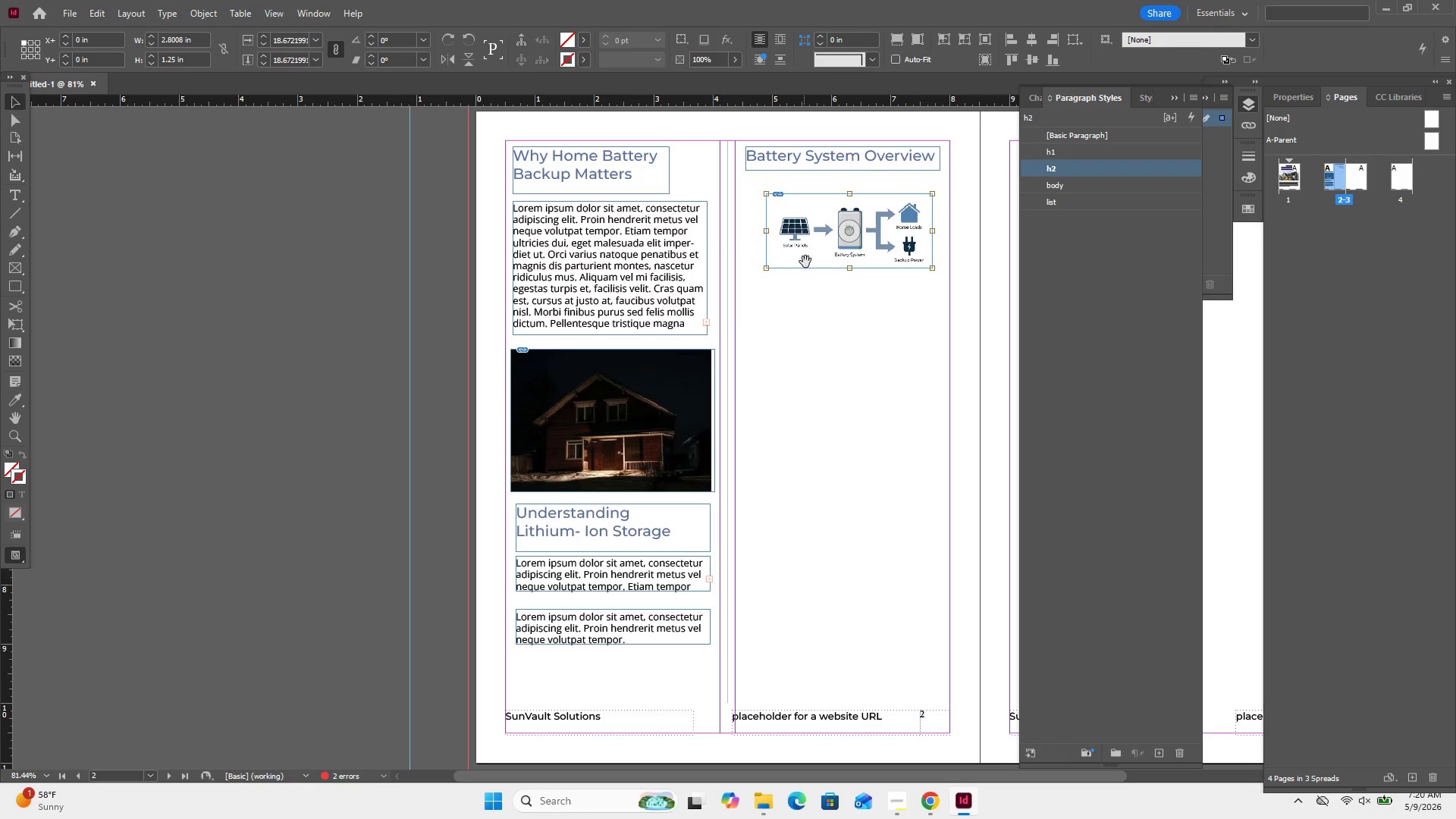 
left_click_drag(start_coordinate=[814, 307], to_coordinate=[795, 228])
 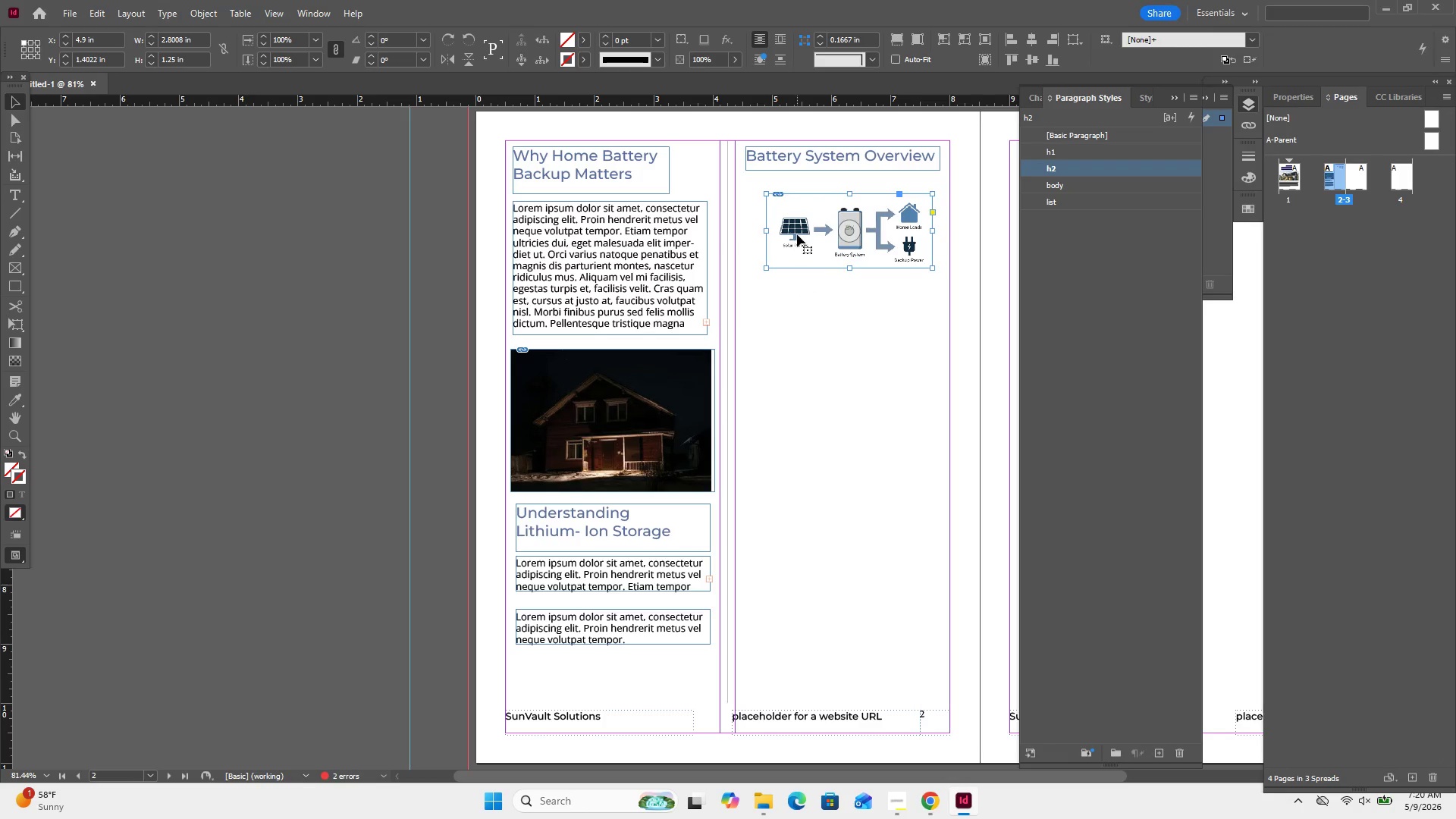 
left_click_drag(start_coordinate=[797, 234], to_coordinate=[785, 234])
 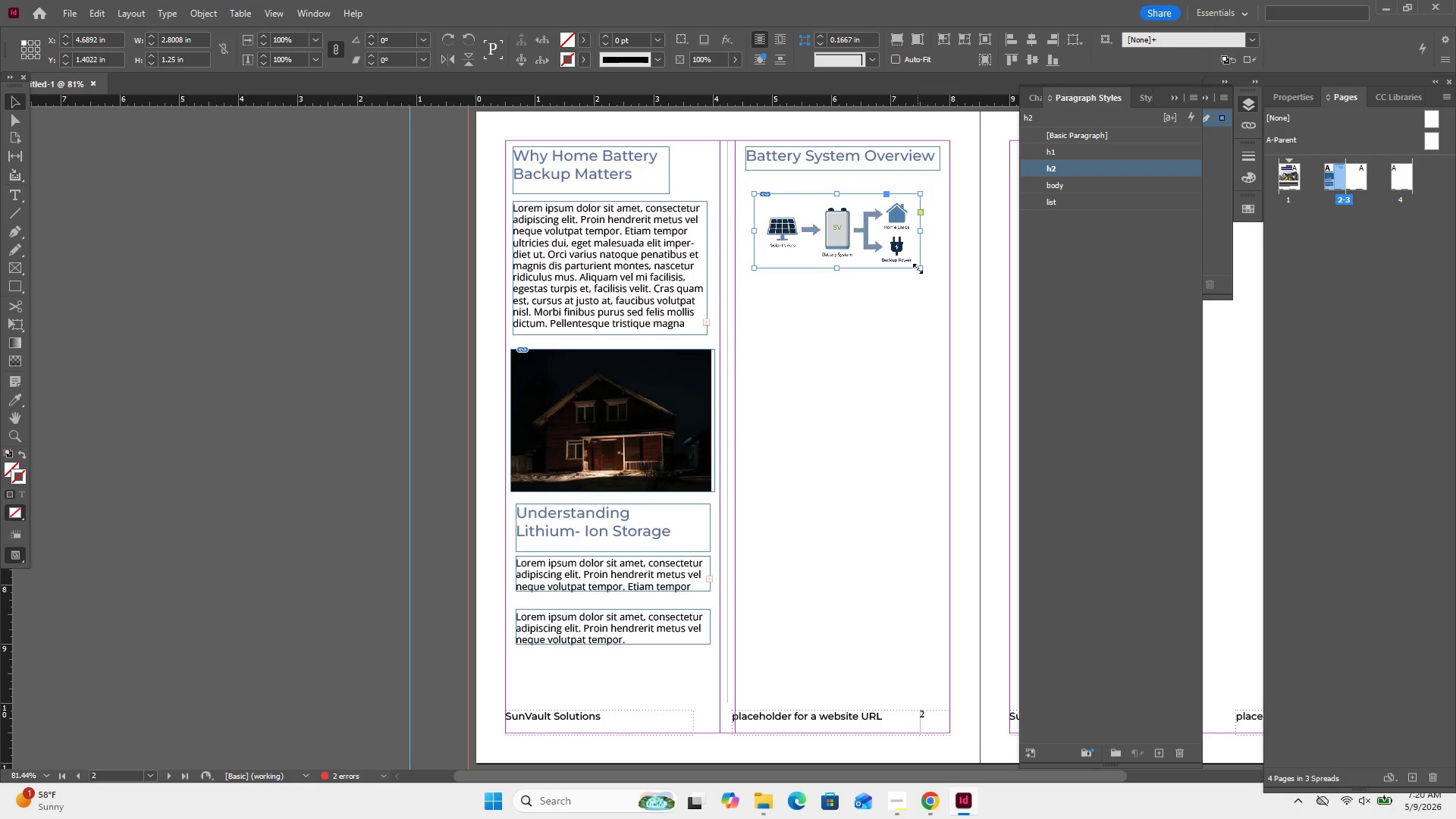 
hold_key(key=ShiftLeft, duration=2.78)
left_click_drag(start_coordinate=[918, 268], to_coordinate=[930, 284])
 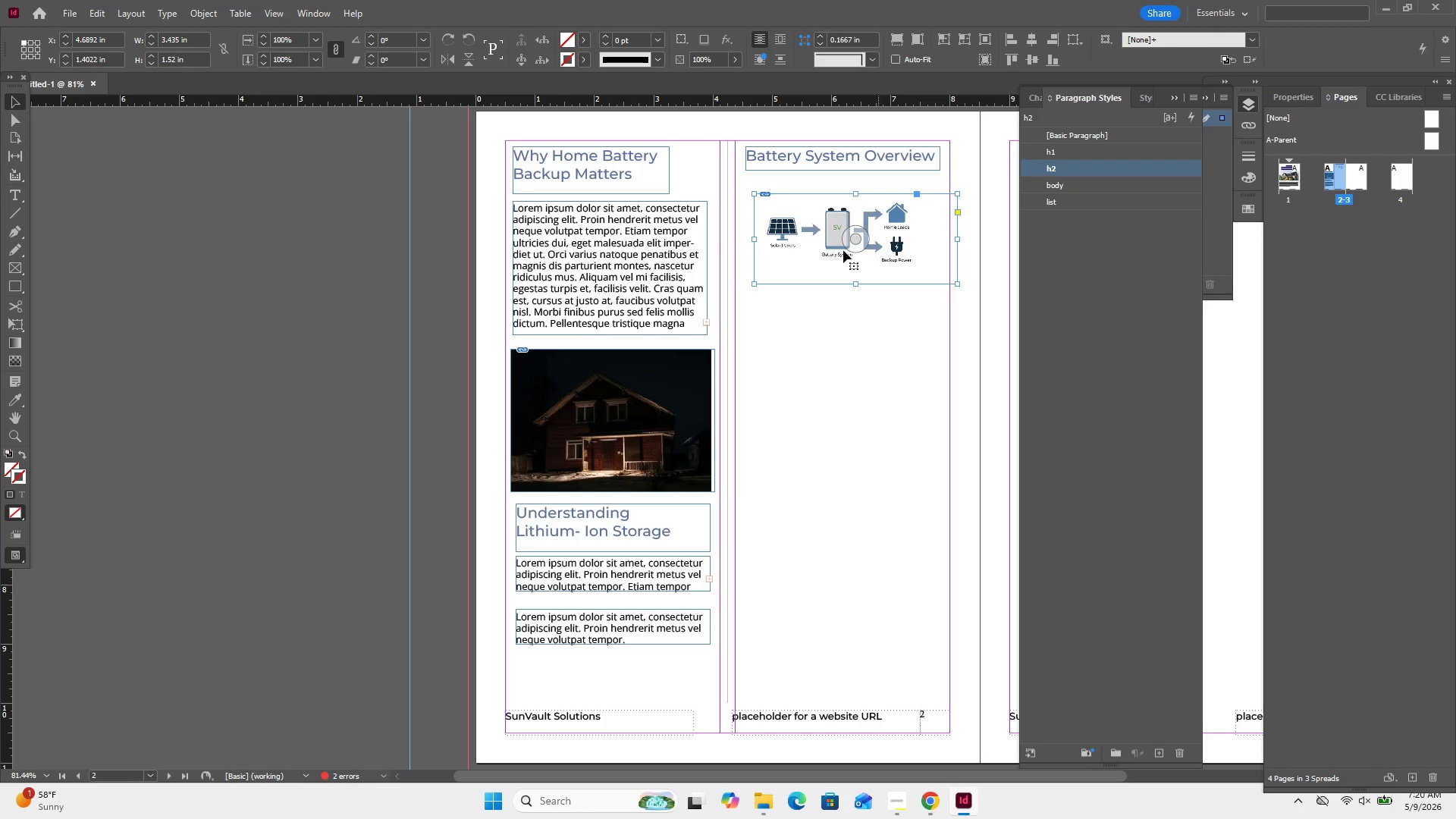 
left_click_drag(start_coordinate=[880, 266], to_coordinate=[865, 263])
 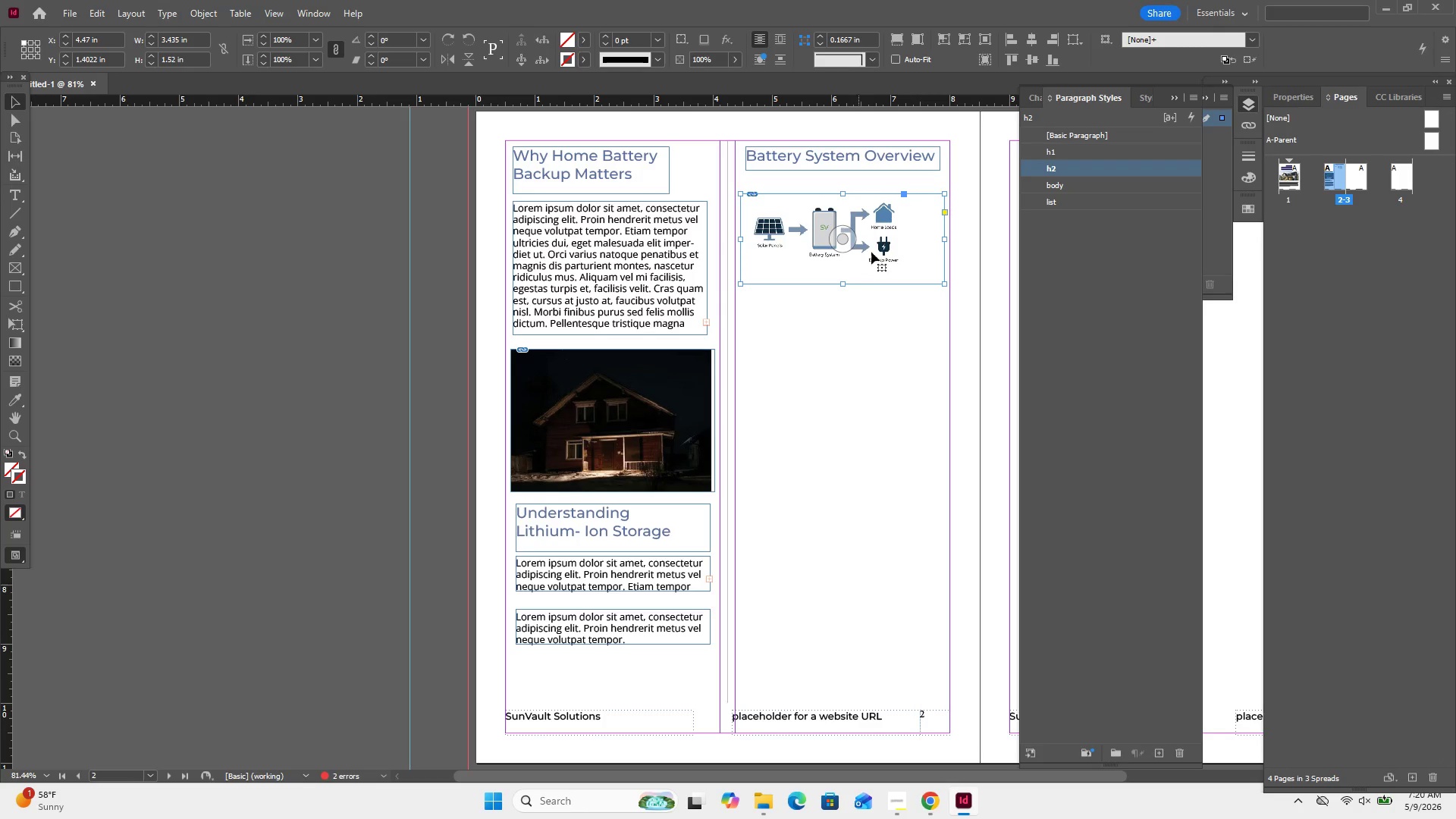 
left_click([879, 249])
 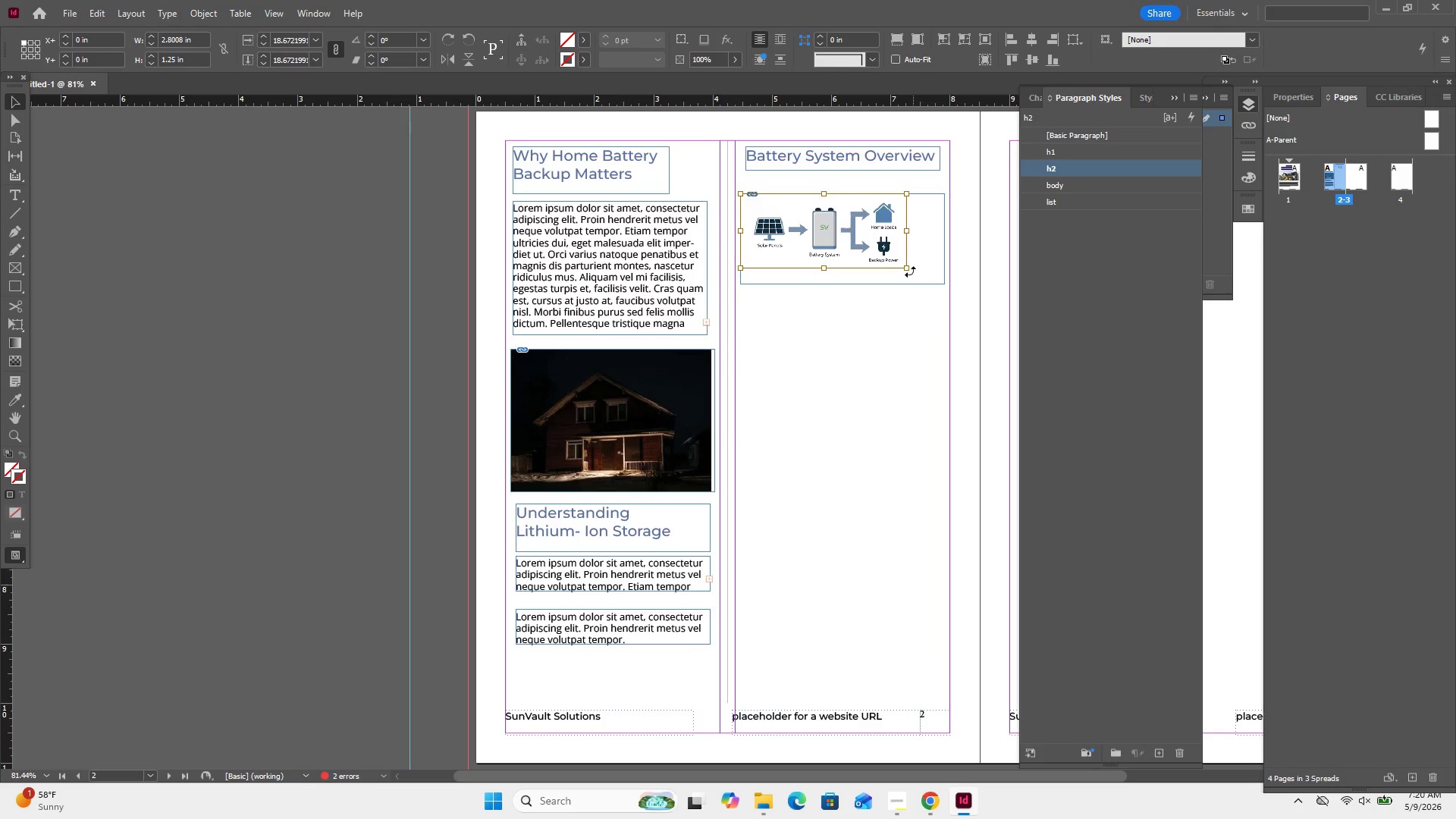 
left_click_drag(start_coordinate=[908, 268], to_coordinate=[944, 297])
 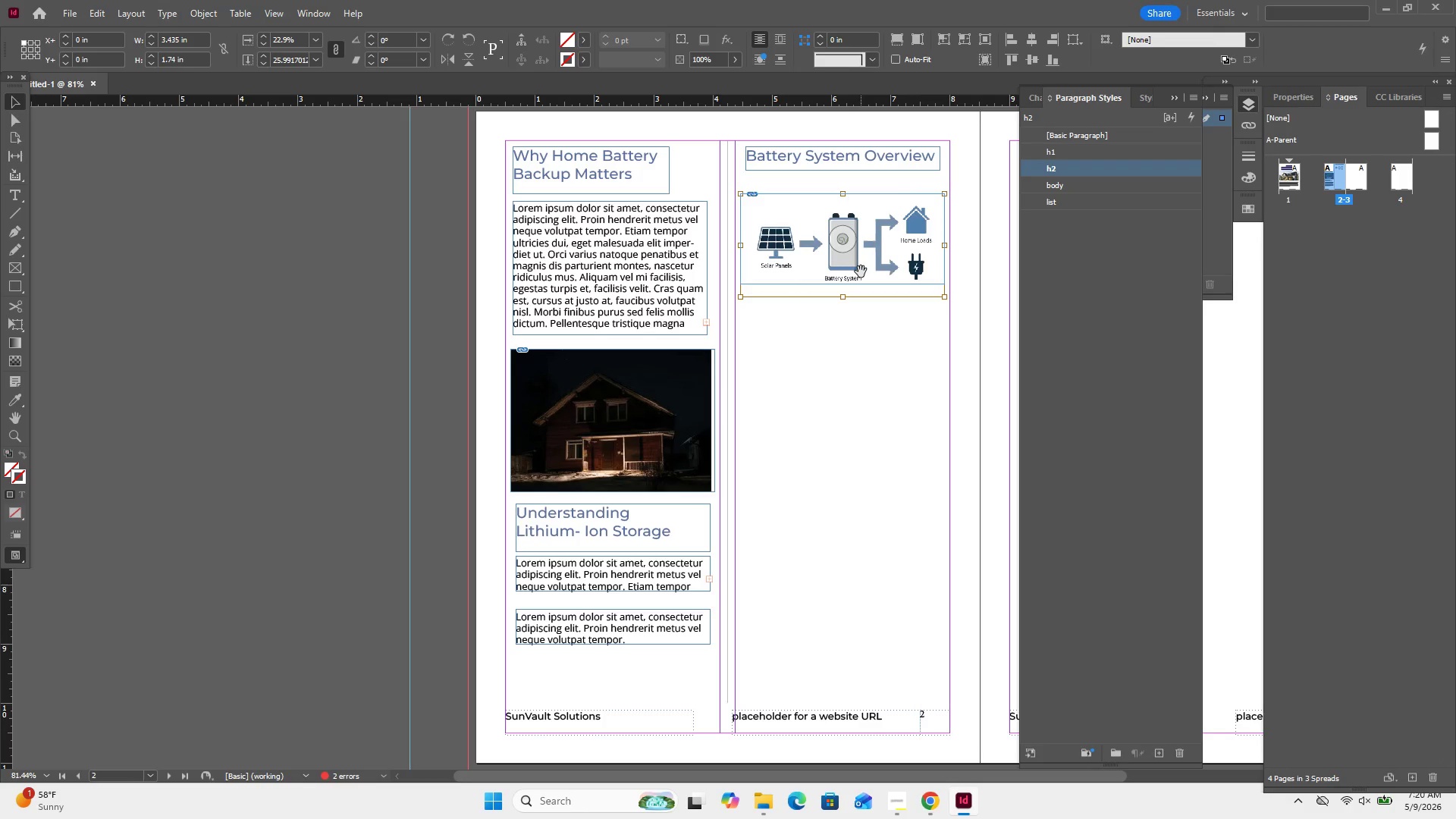 
left_click_drag(start_coordinate=[861, 271], to_coordinate=[860, 265])
 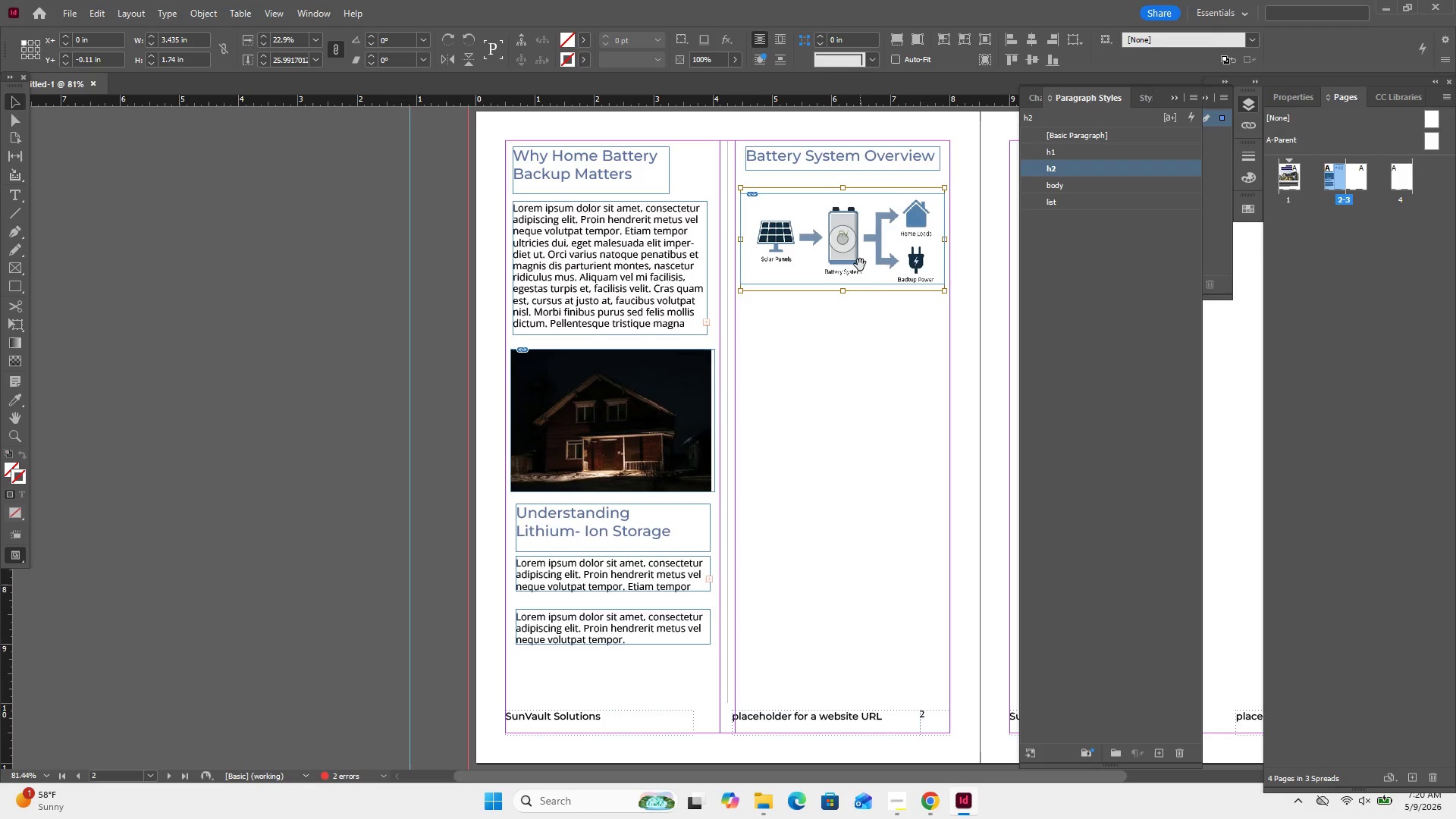 
left_click_drag(start_coordinate=[860, 265], to_coordinate=[860, 260])
 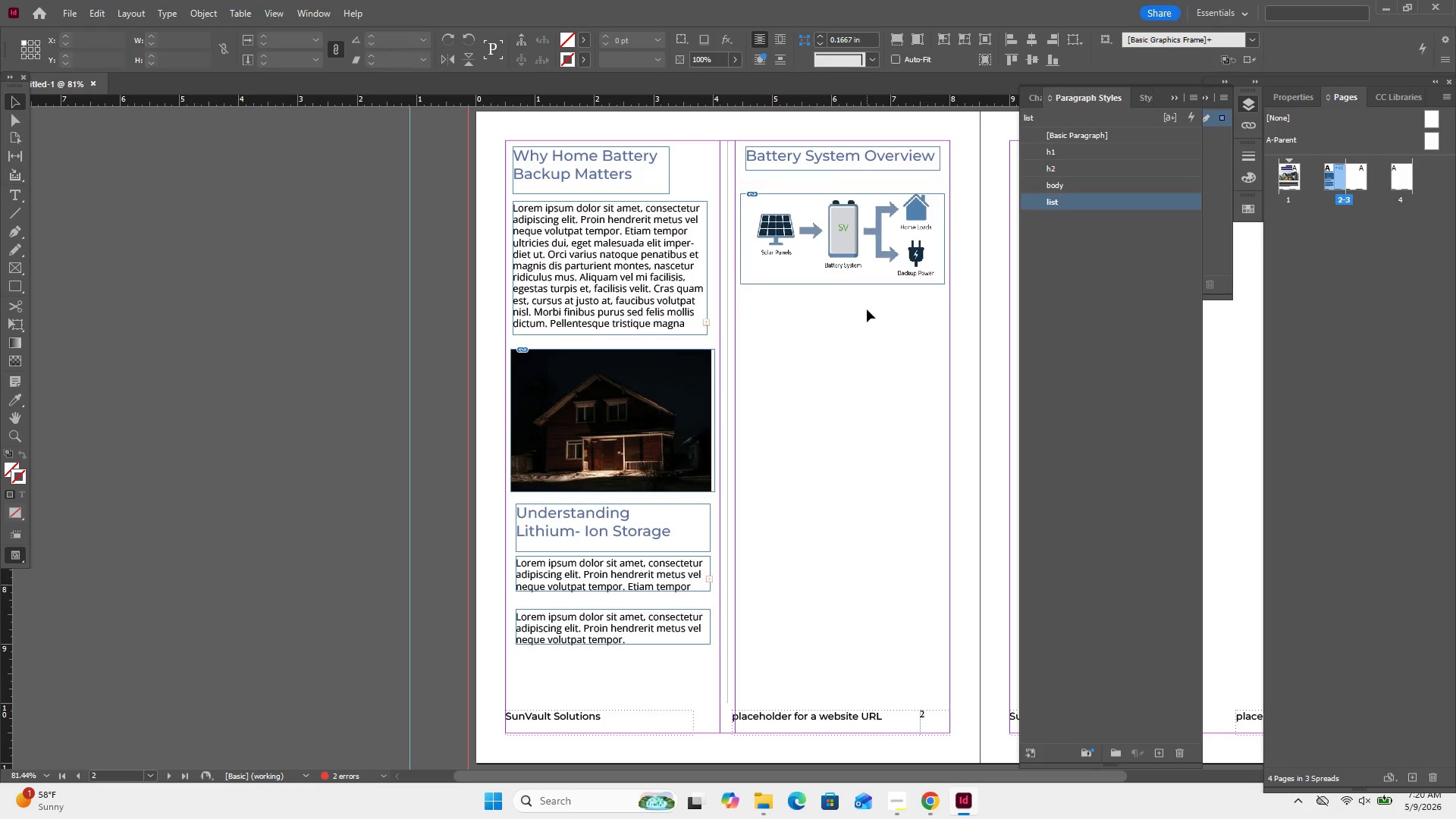 
double_click([867, 309])
 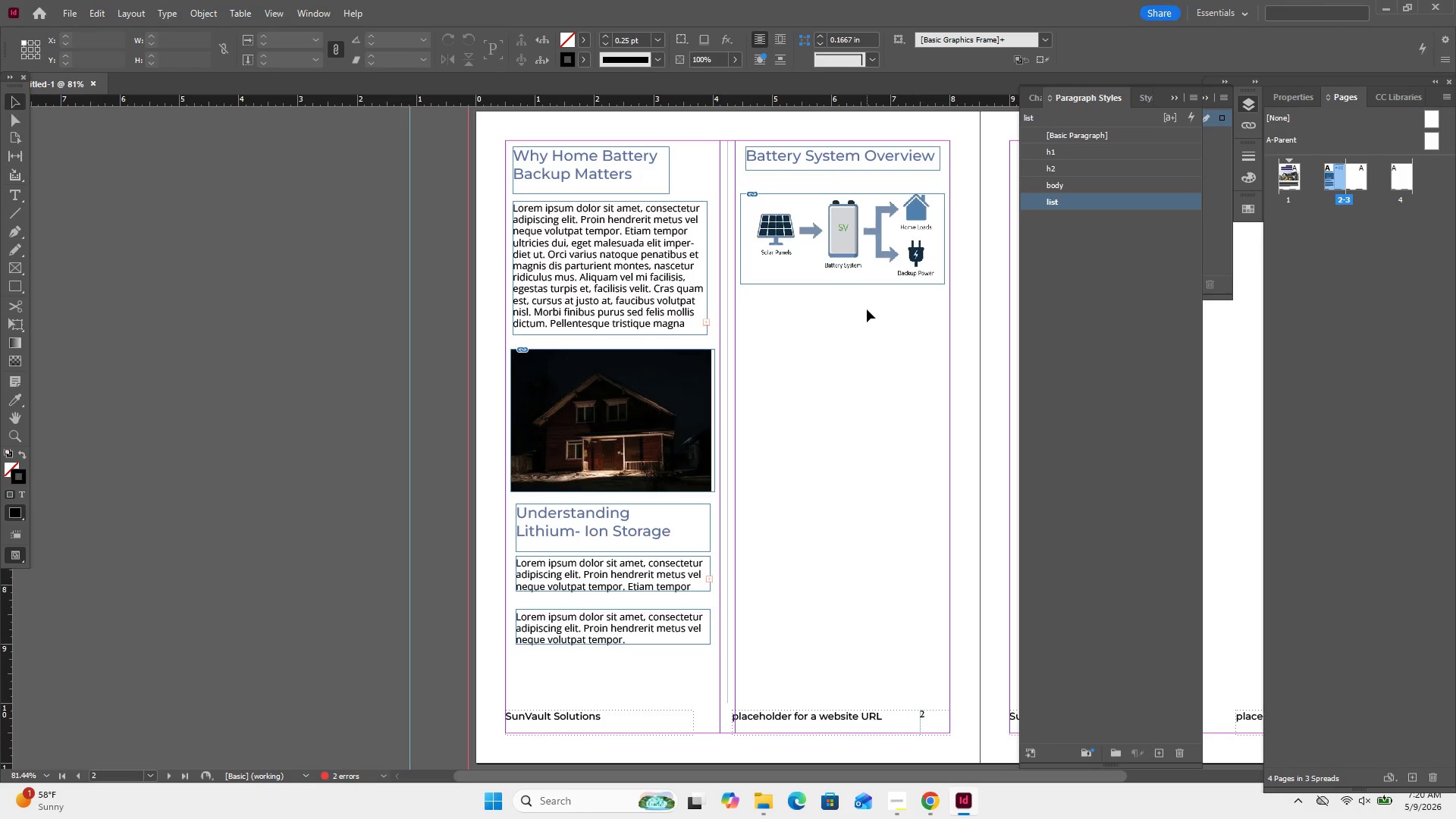 
triple_click([867, 309])
 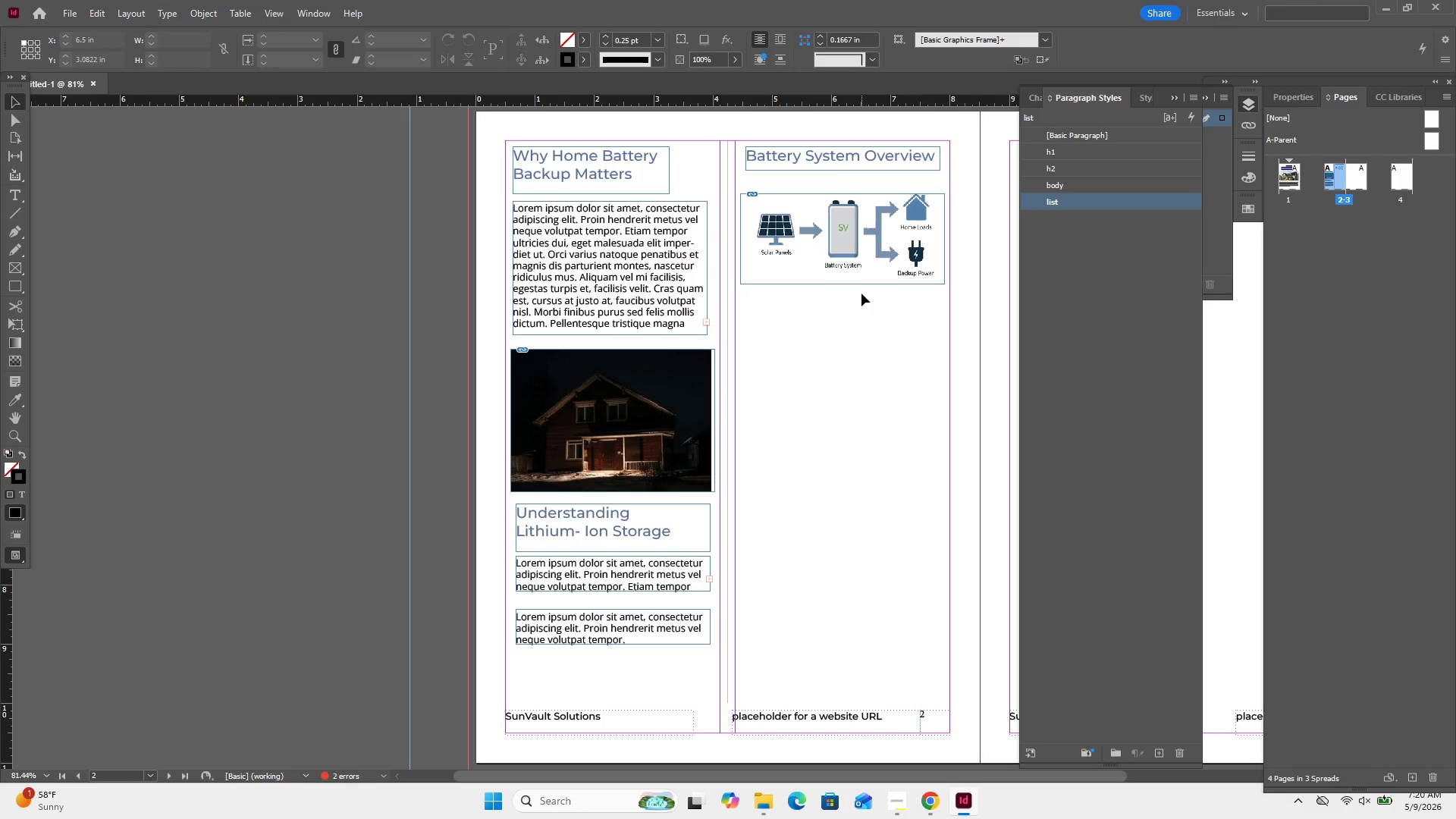 
scroll: coordinate [861, 293], scroll_direction: up, amount: 1.0
 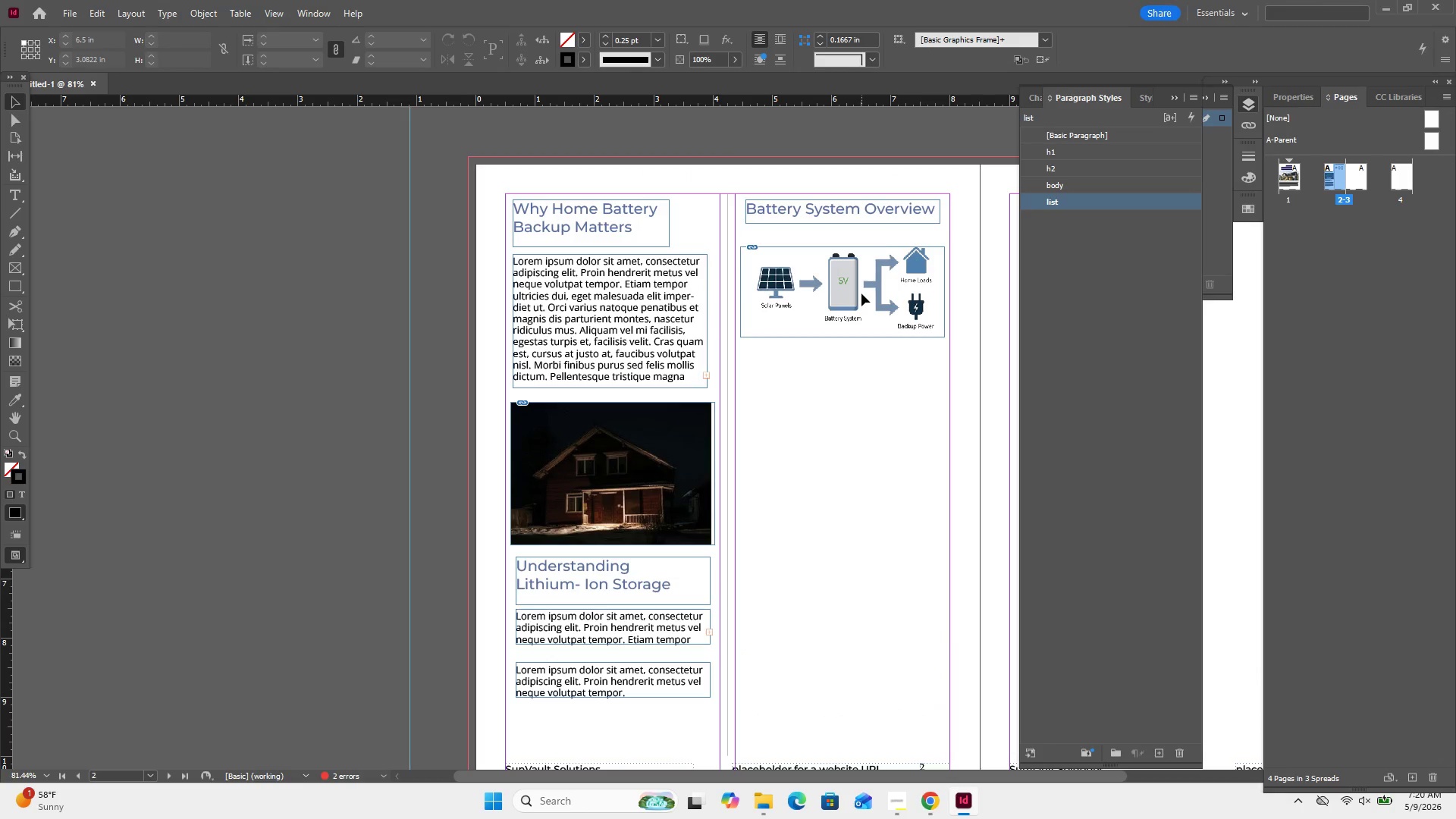 
right_click([861, 293])
 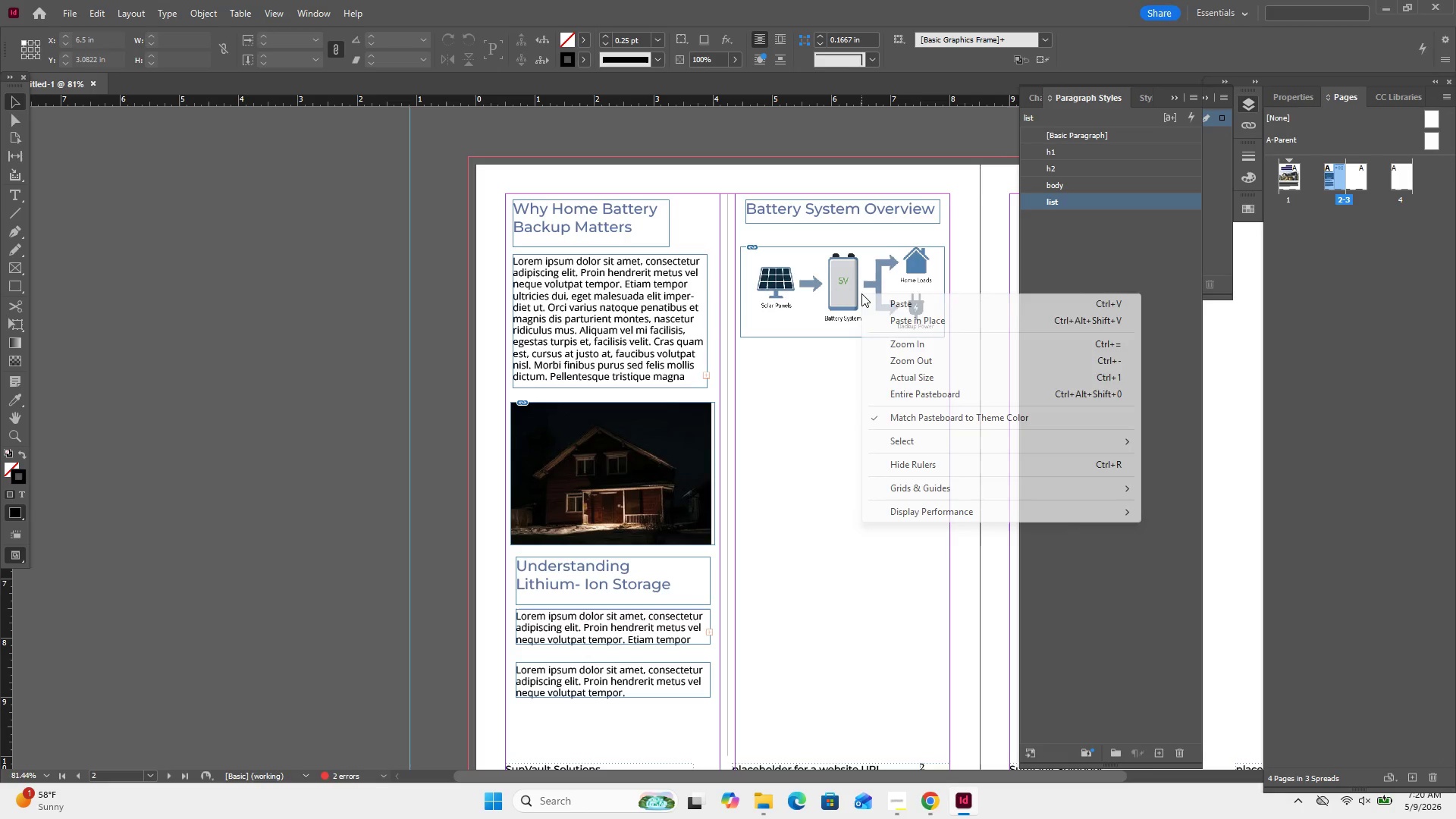 
key(Control+Equal)
 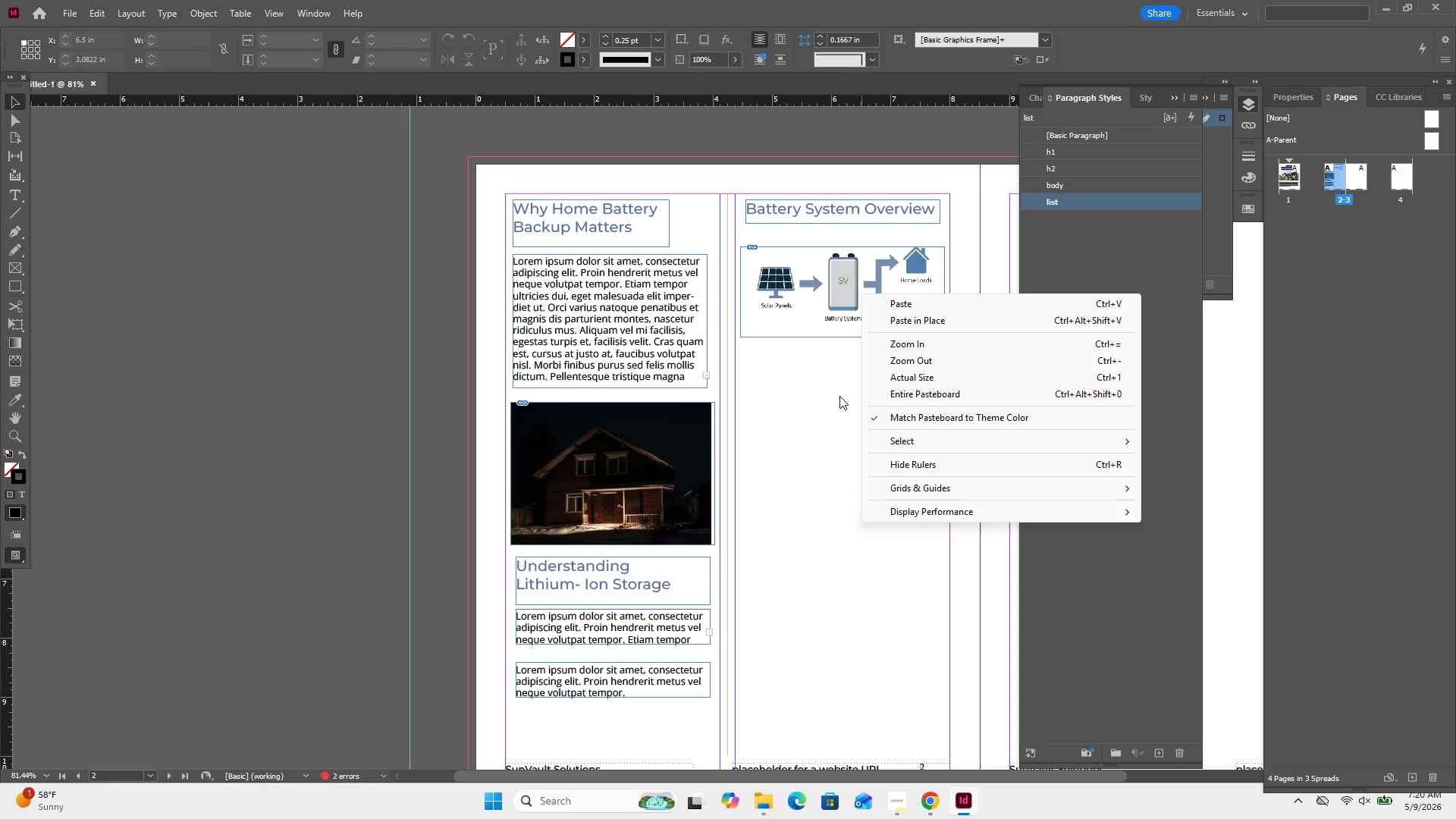 
left_click([833, 406])
 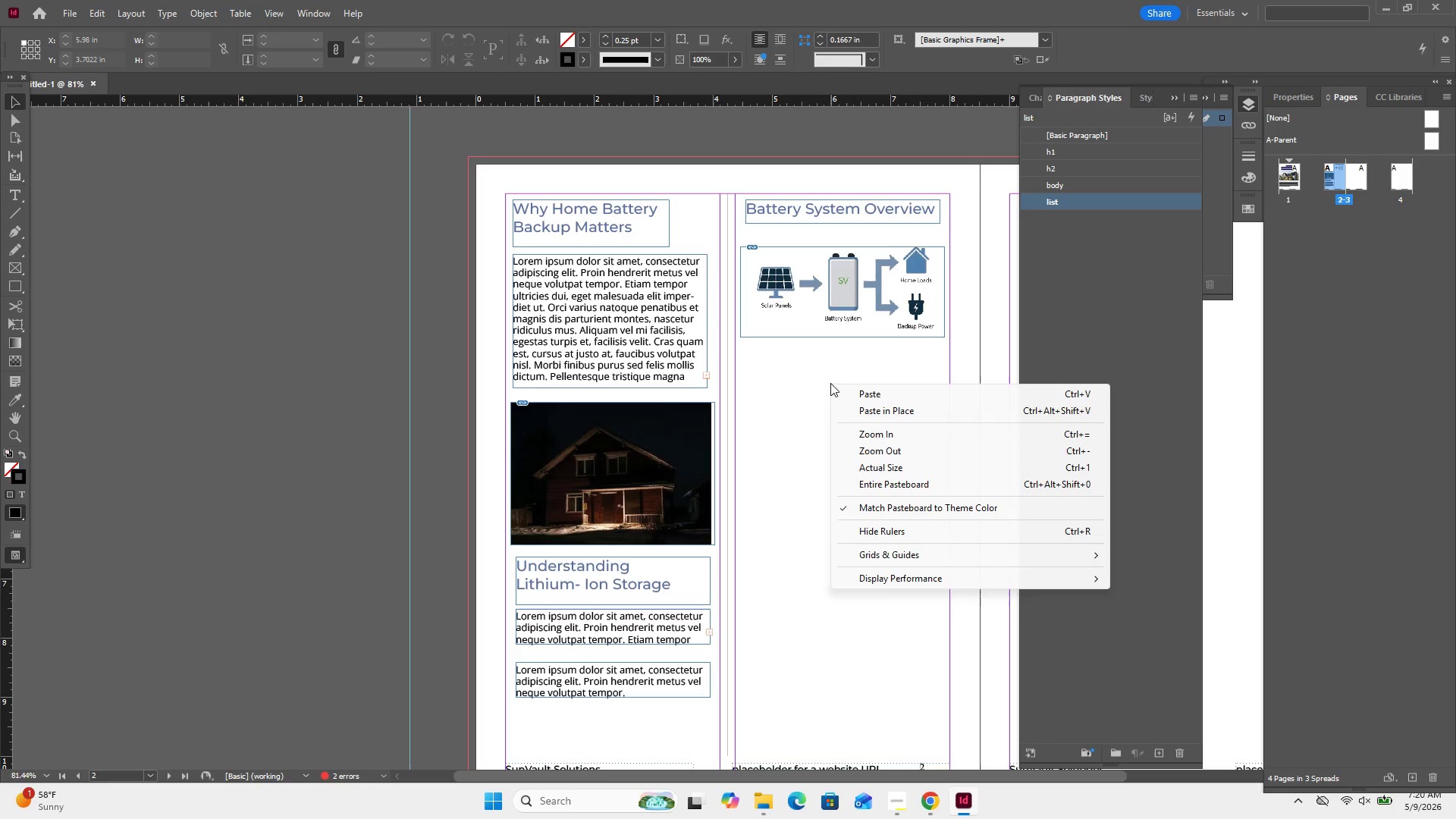 
hold_key(key=ControlRight, duration=0.69)
 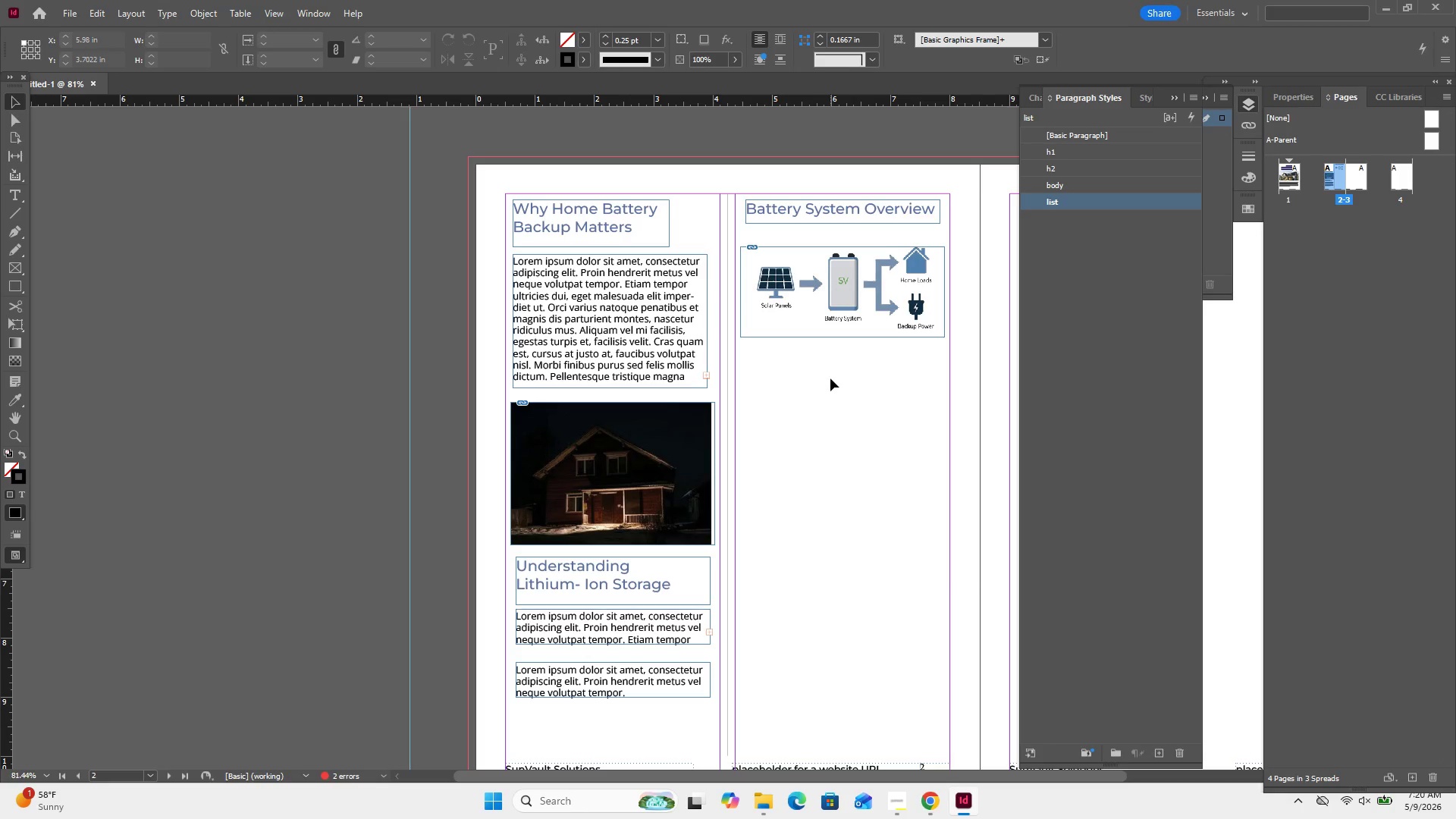 
right_click([830, 378])
 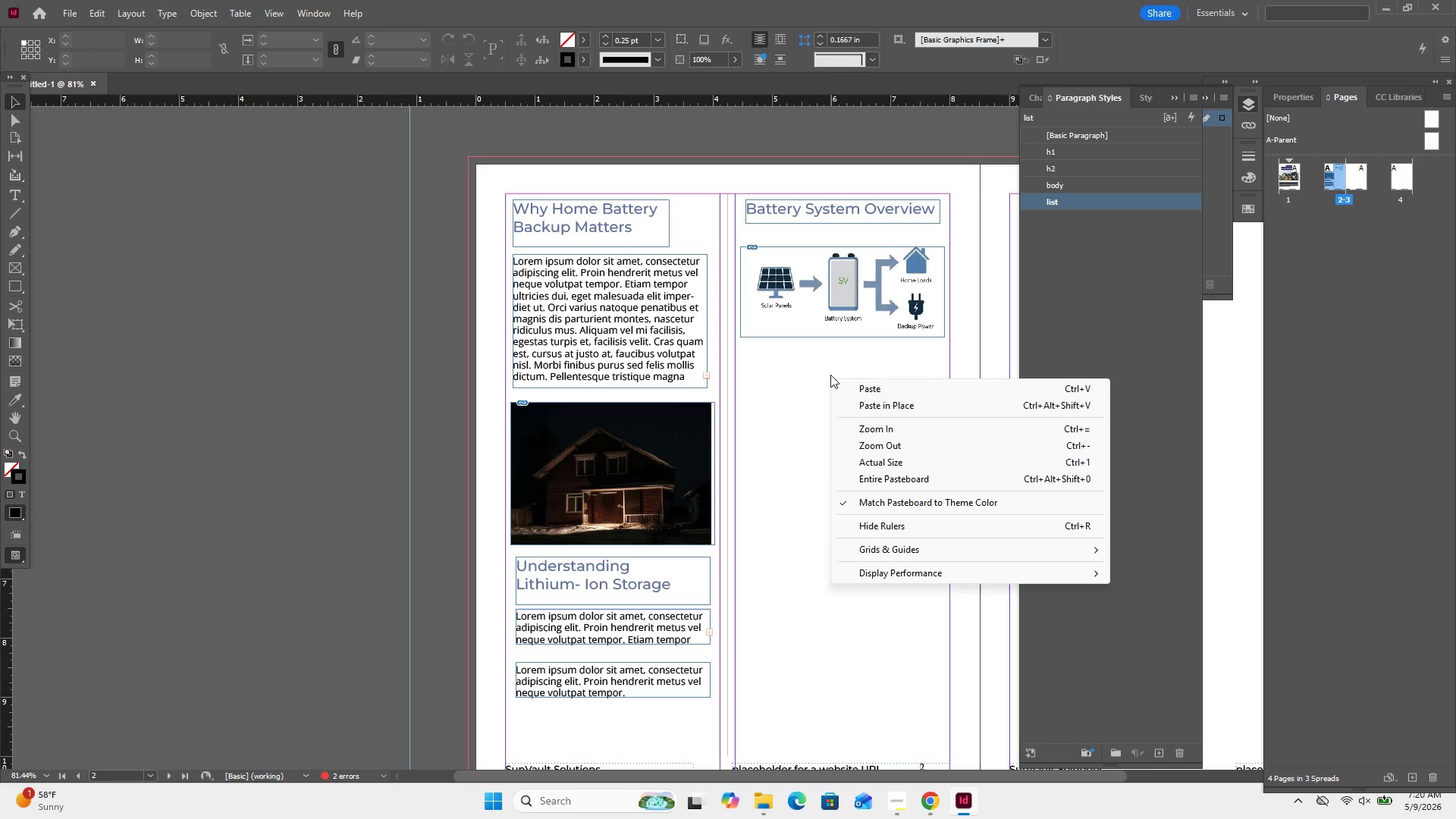 
left_click([830, 378])
 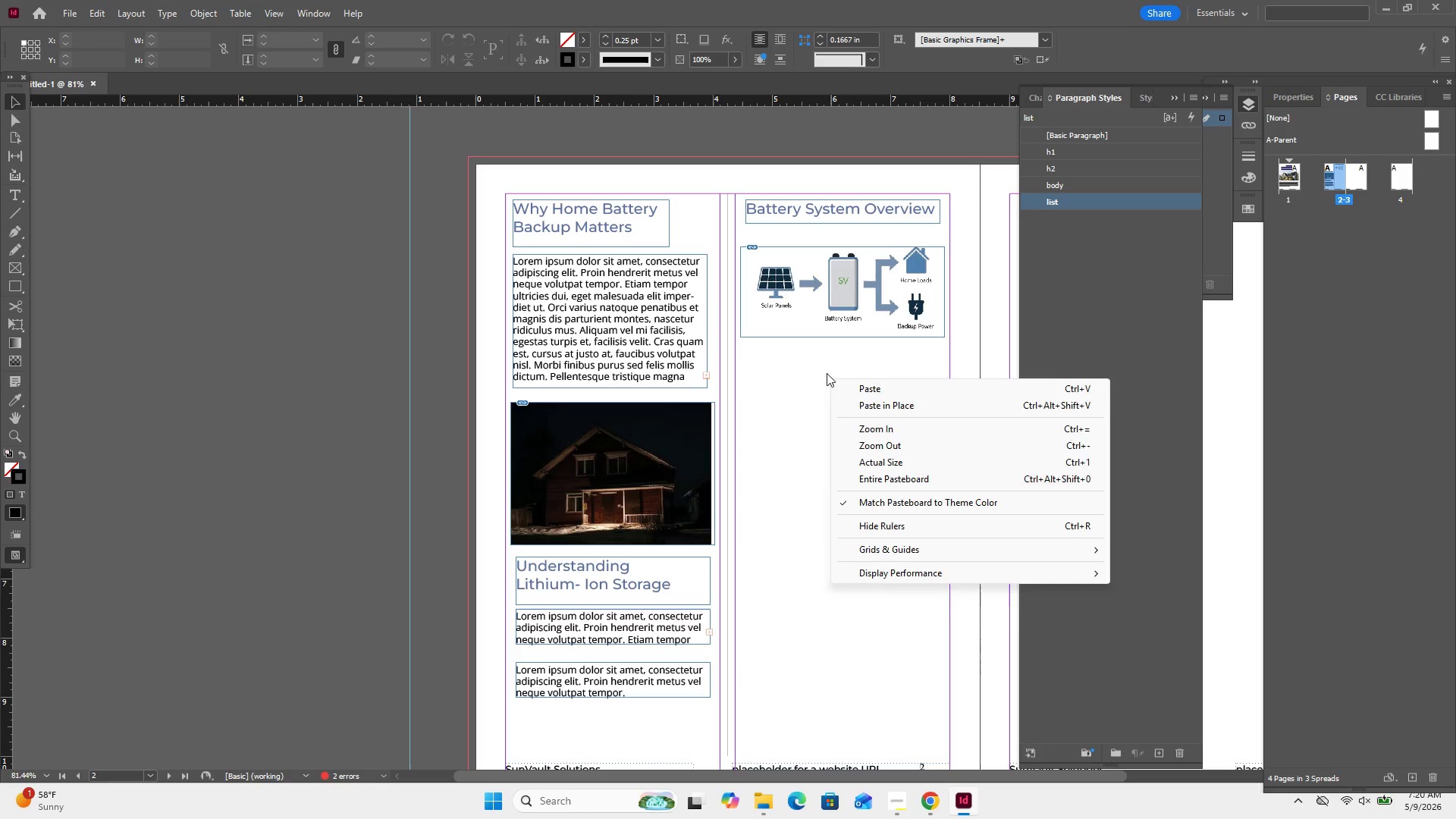 
right_click([827, 373])
 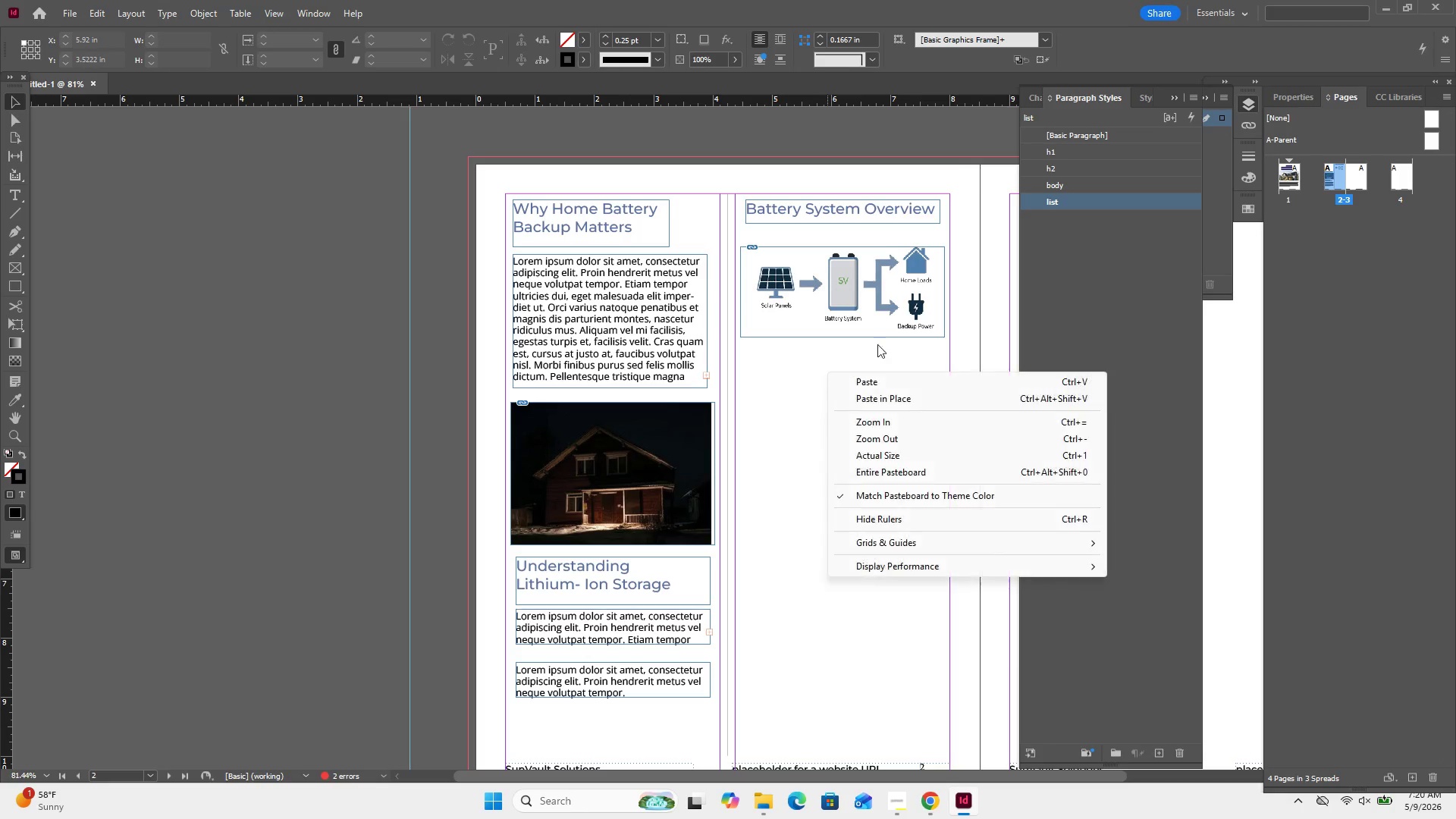 
left_click([827, 373])
 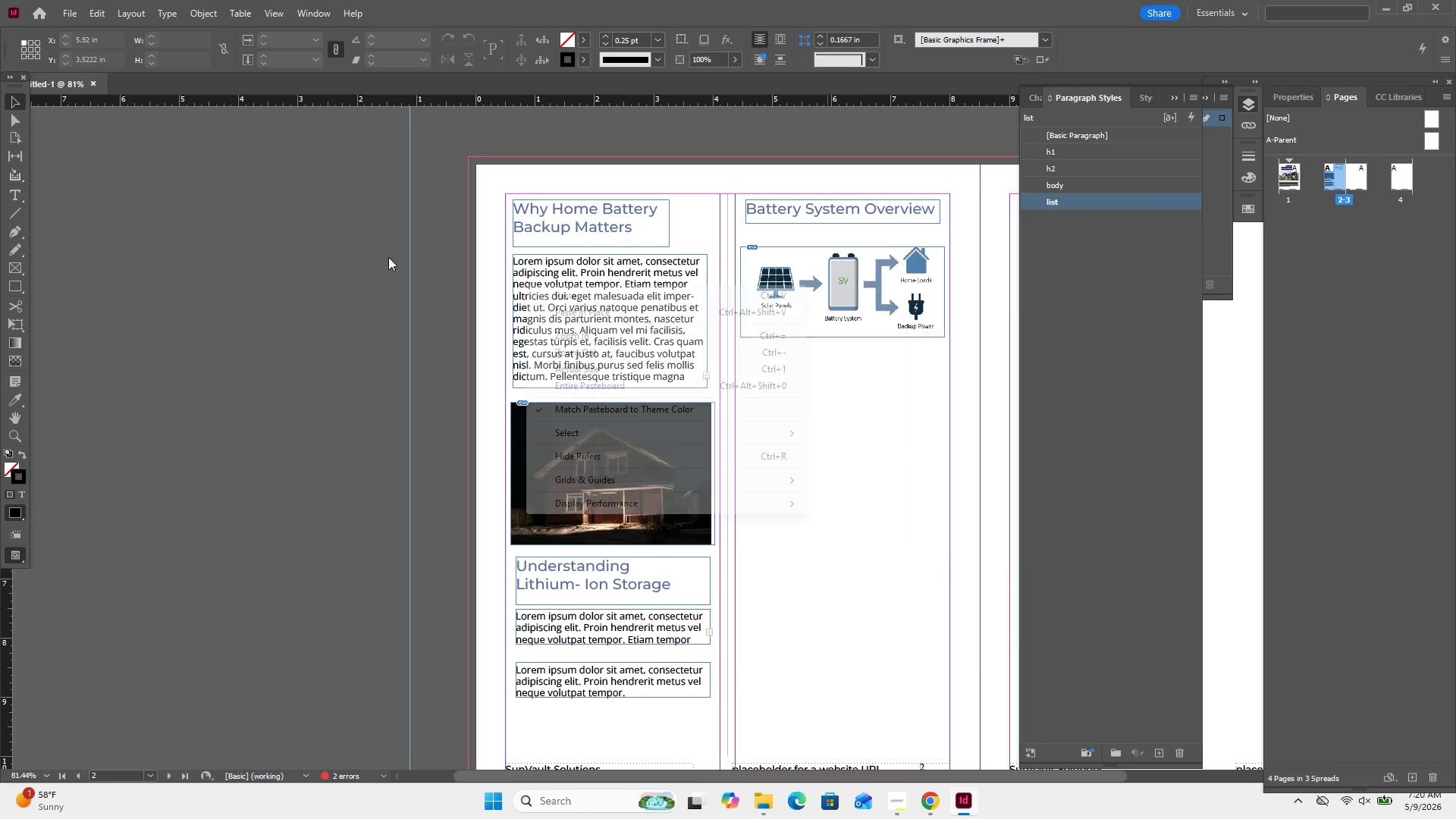 
left_click([45, 262])
 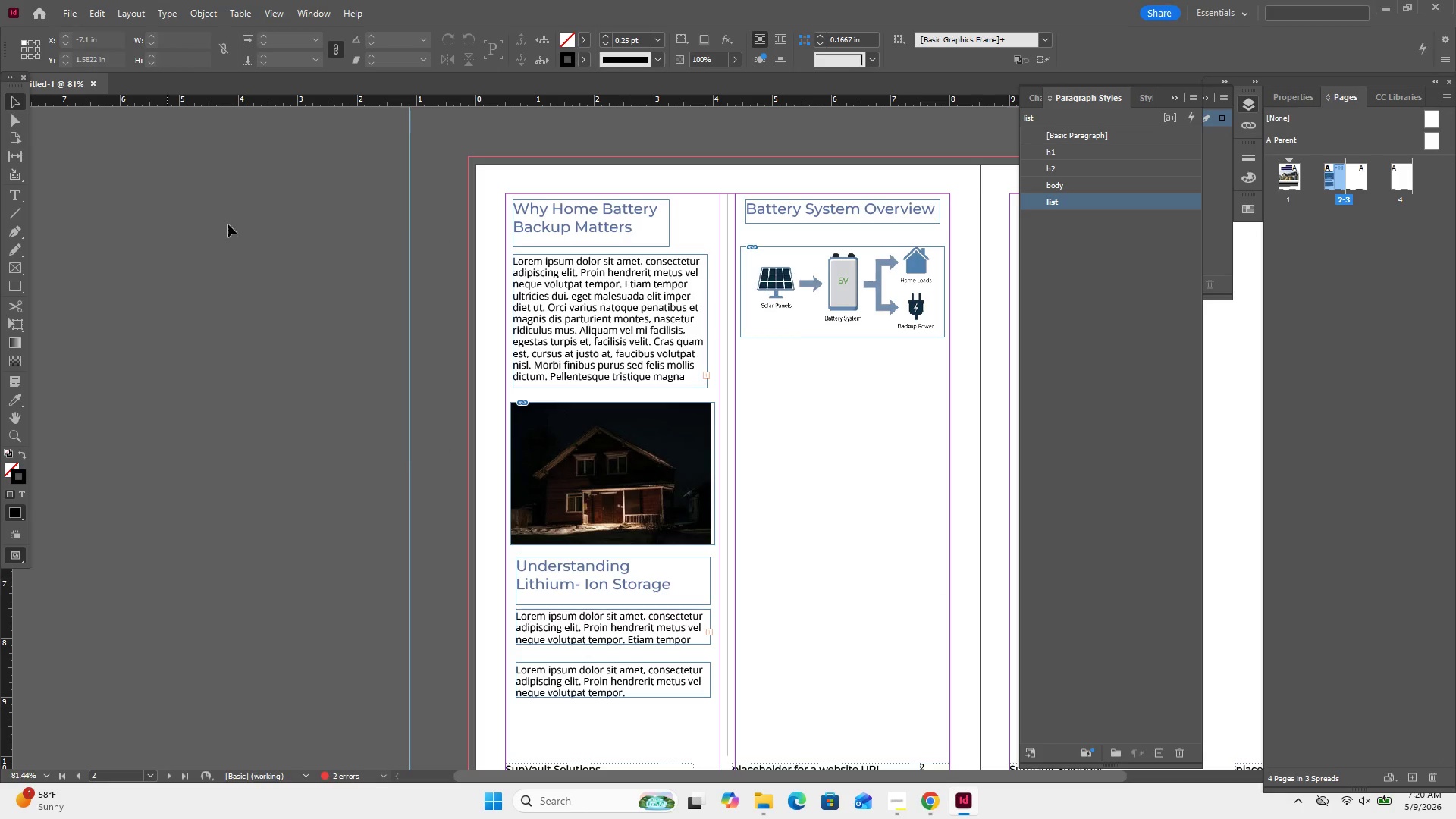 
double_click([230, 224])
 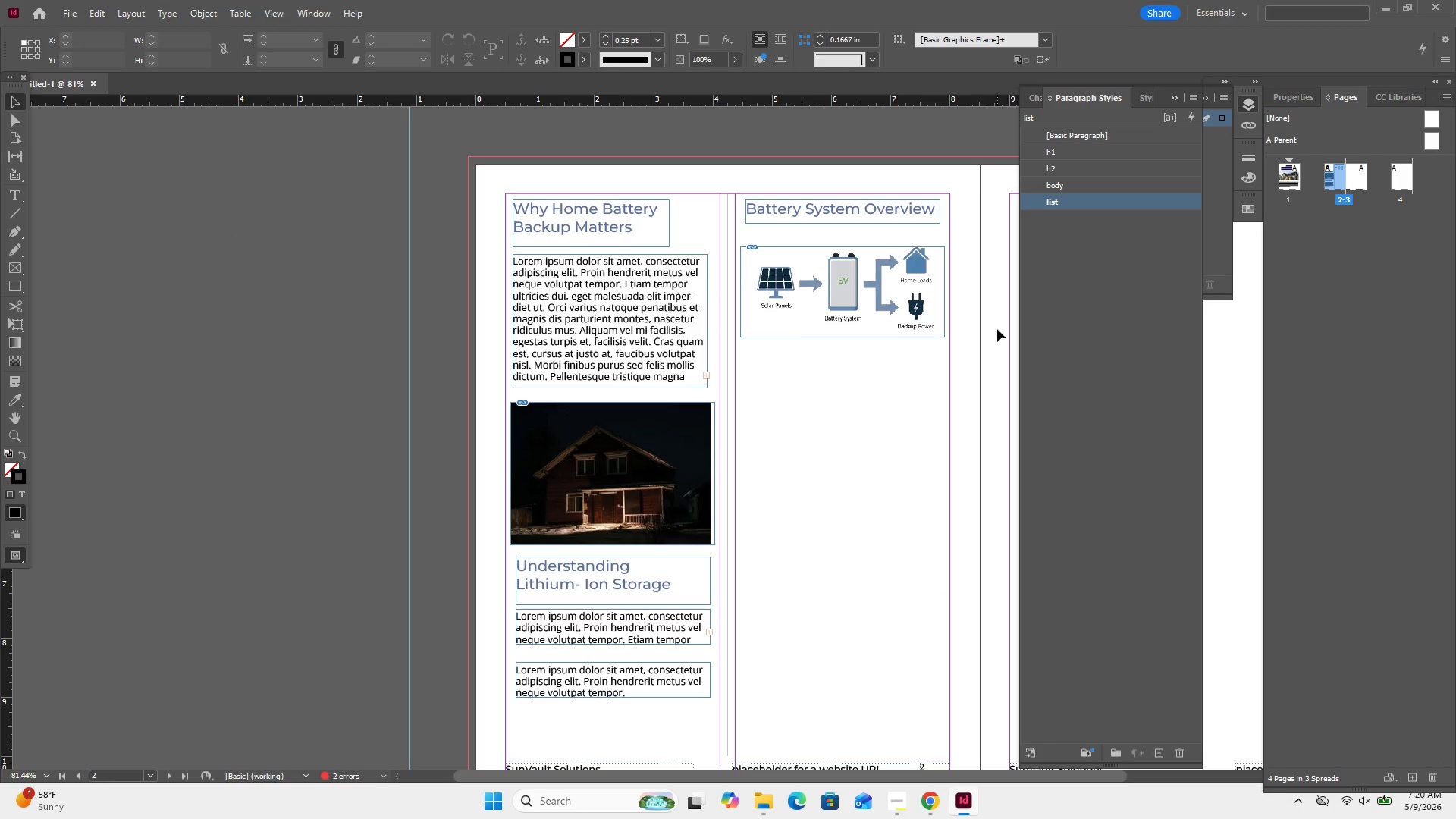 
left_click([900, 381])
 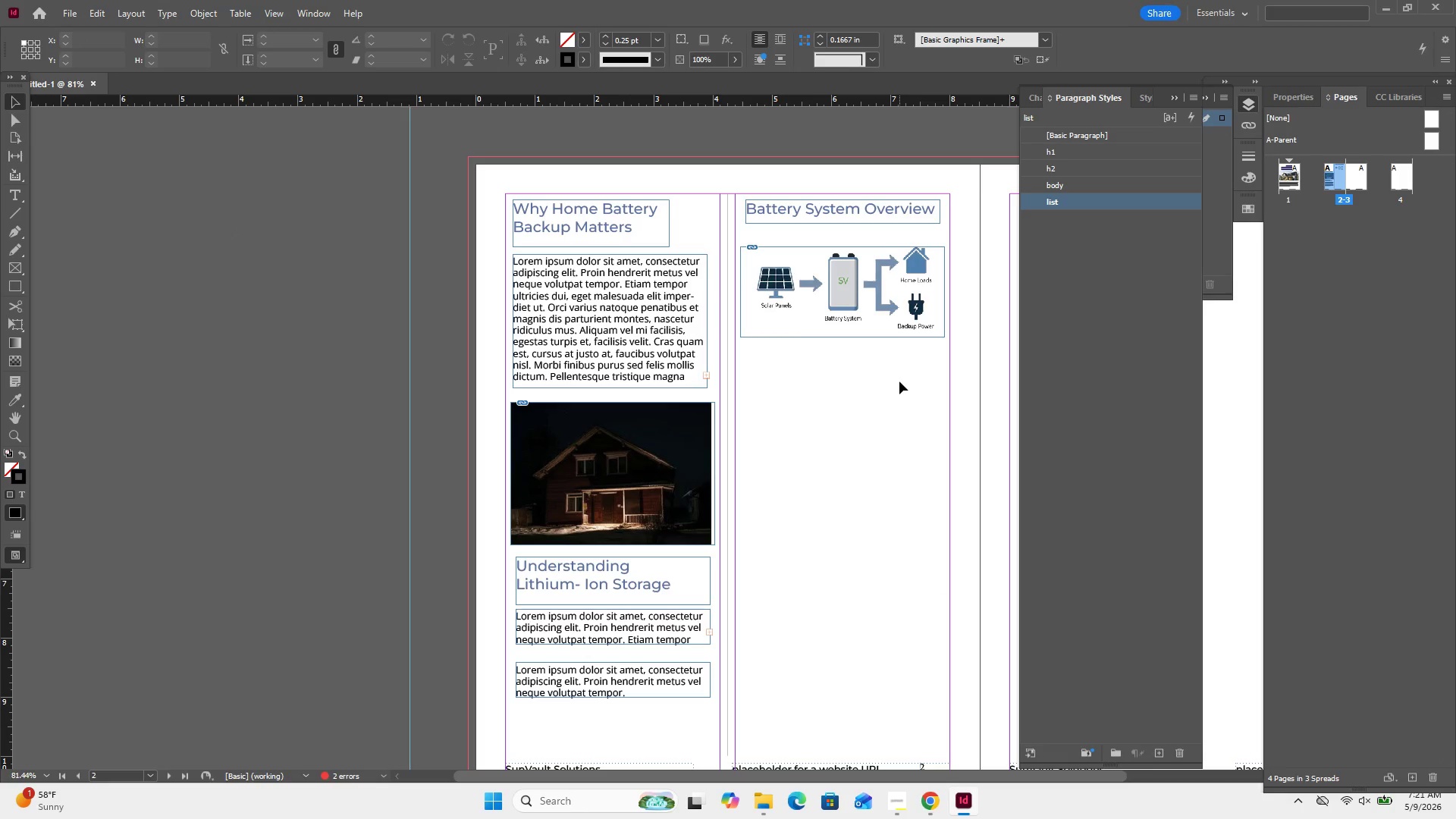 
key(Control+Equal)
 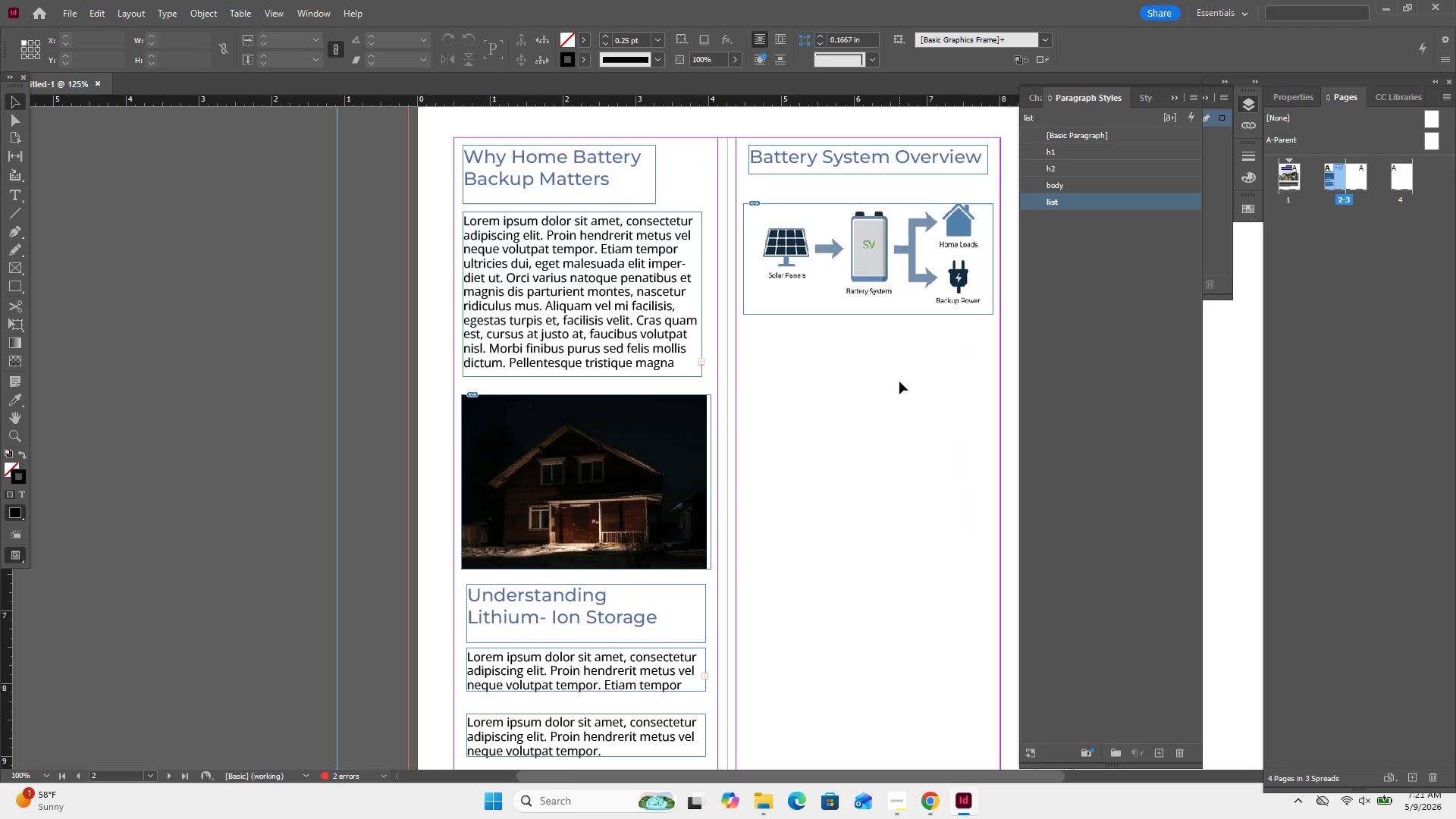 
key(Control+Equal)
 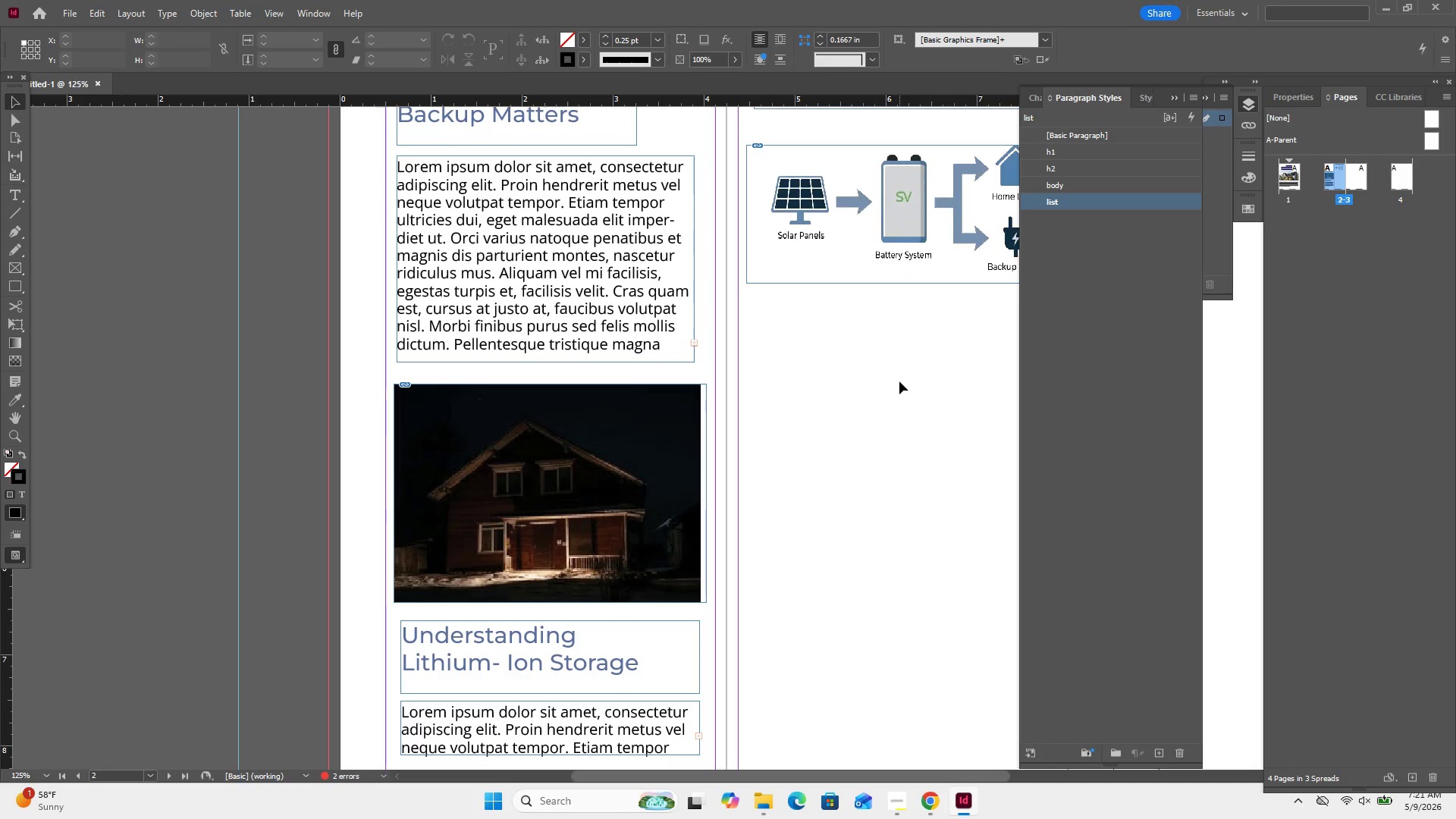 
key(Control+Equal)
 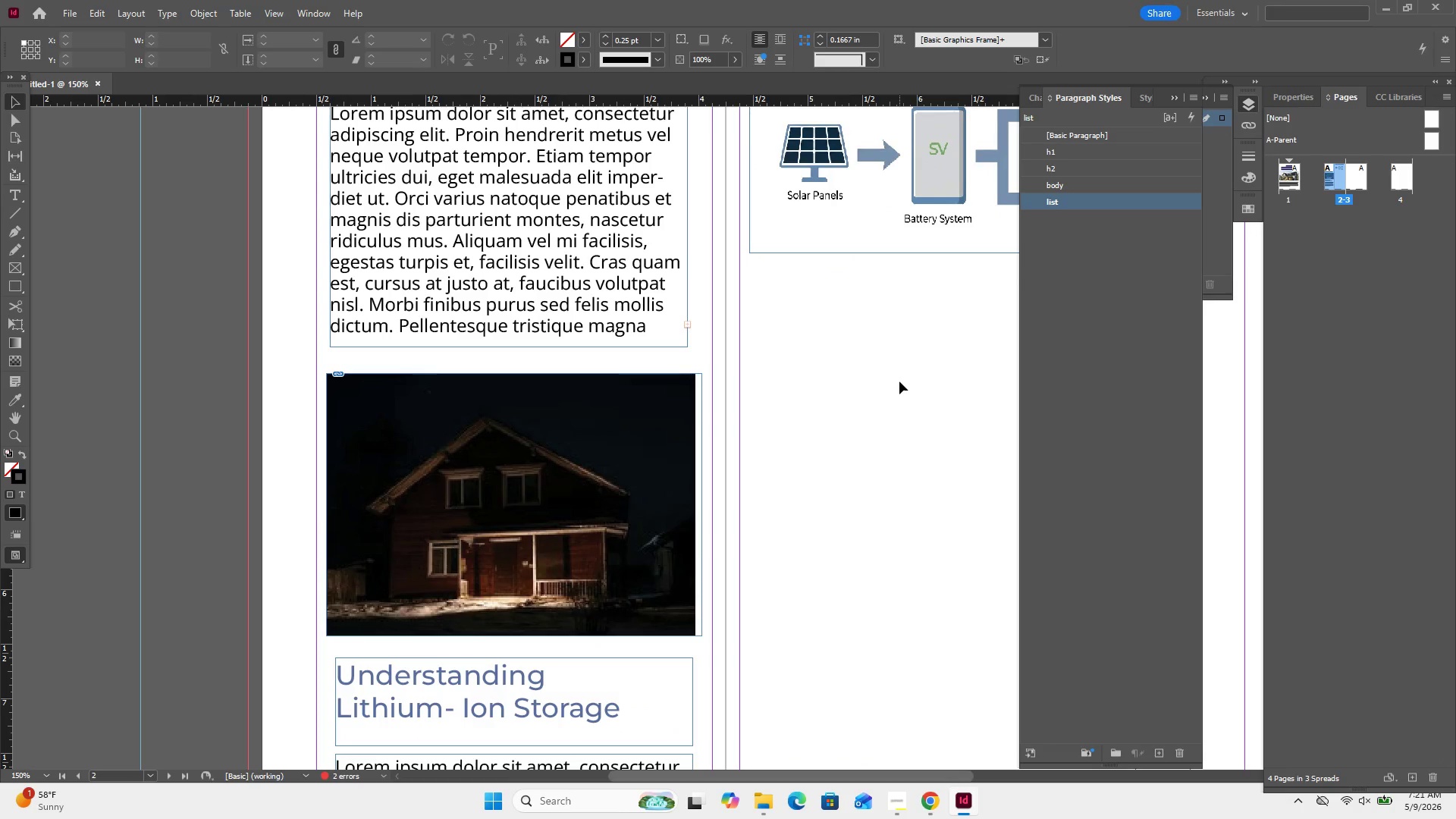 
scroll: coordinate [899, 381], scroll_direction: none, amount: 0.0